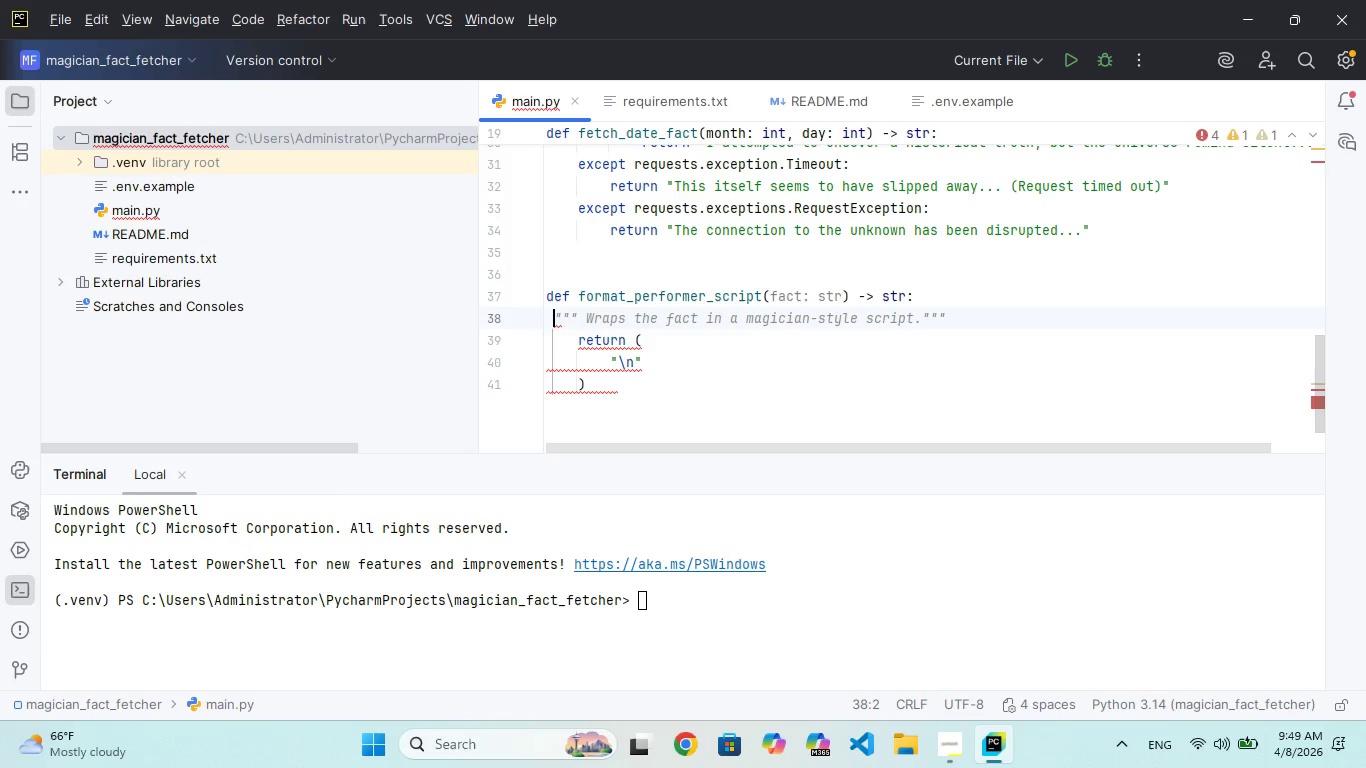 
key(Space)
 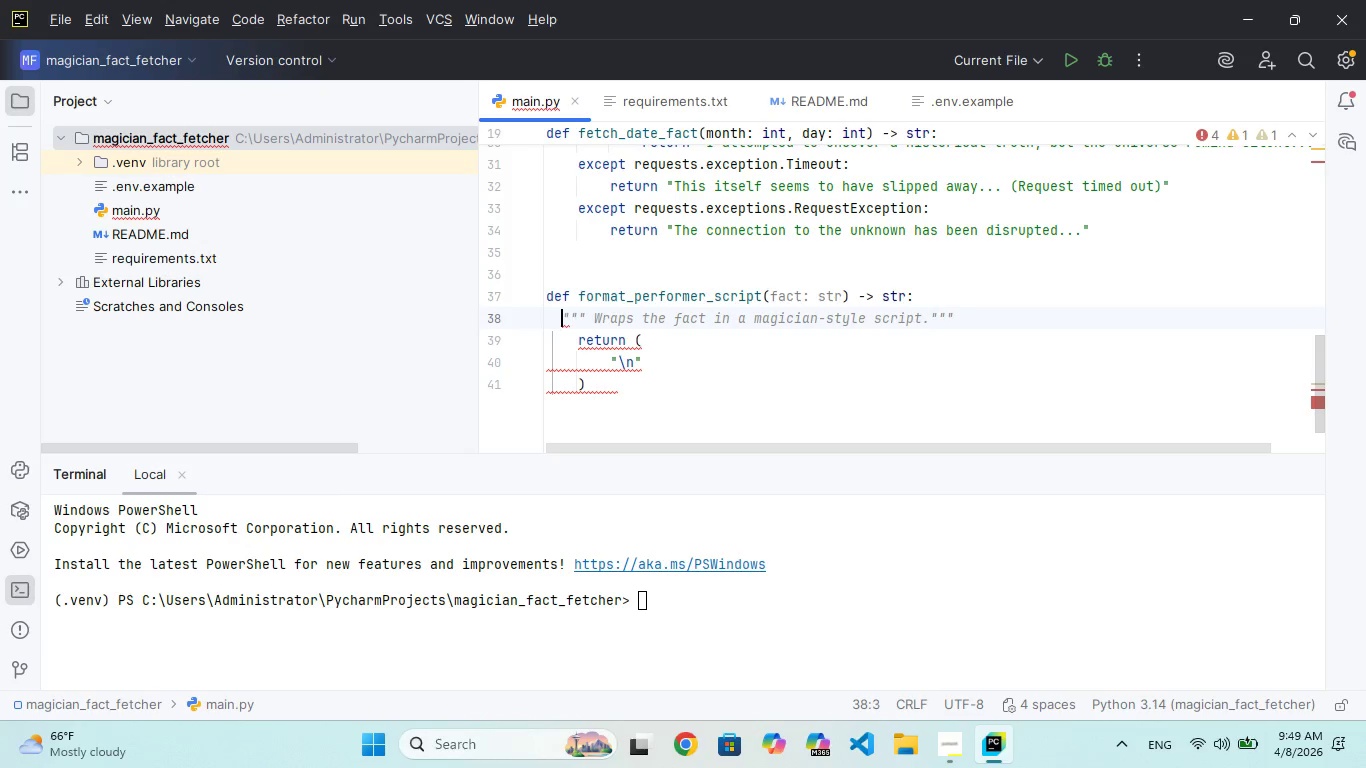 
key(Space)
 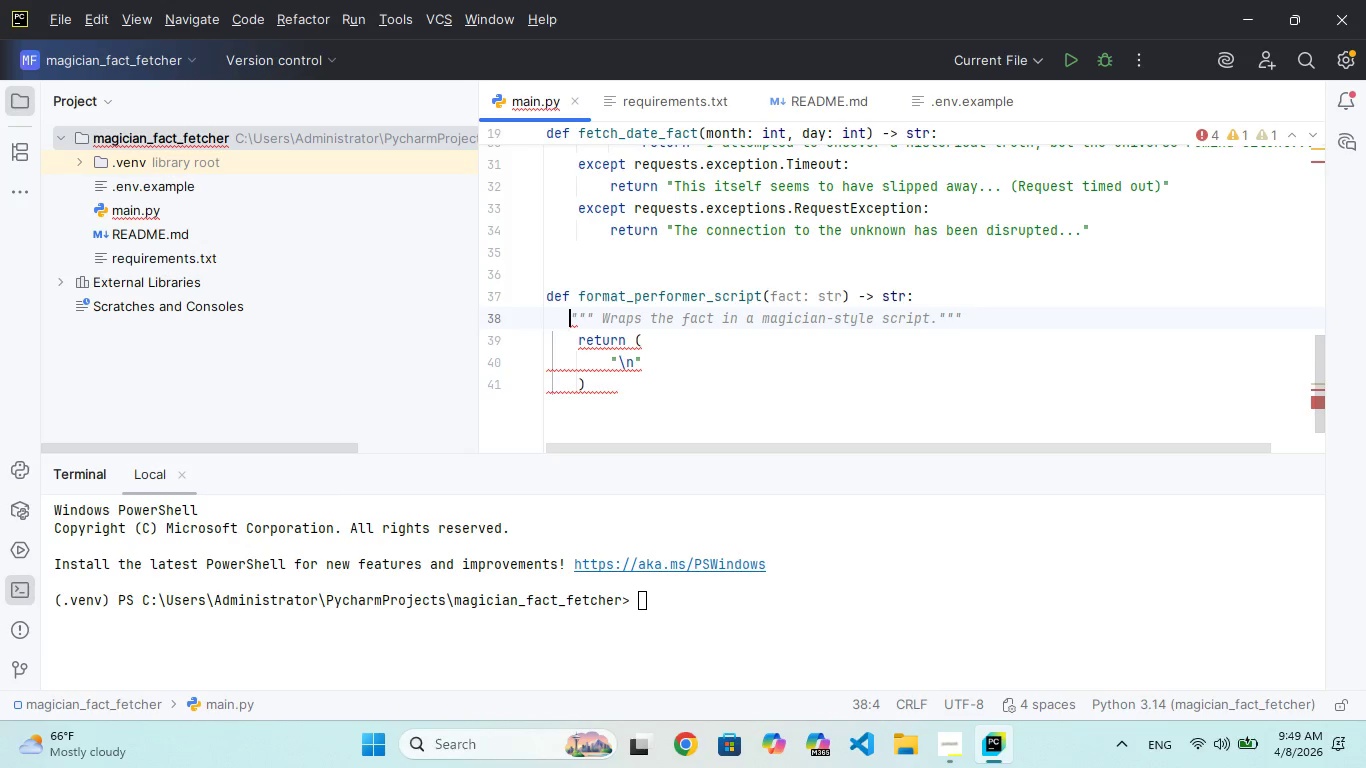 
key(Space)
 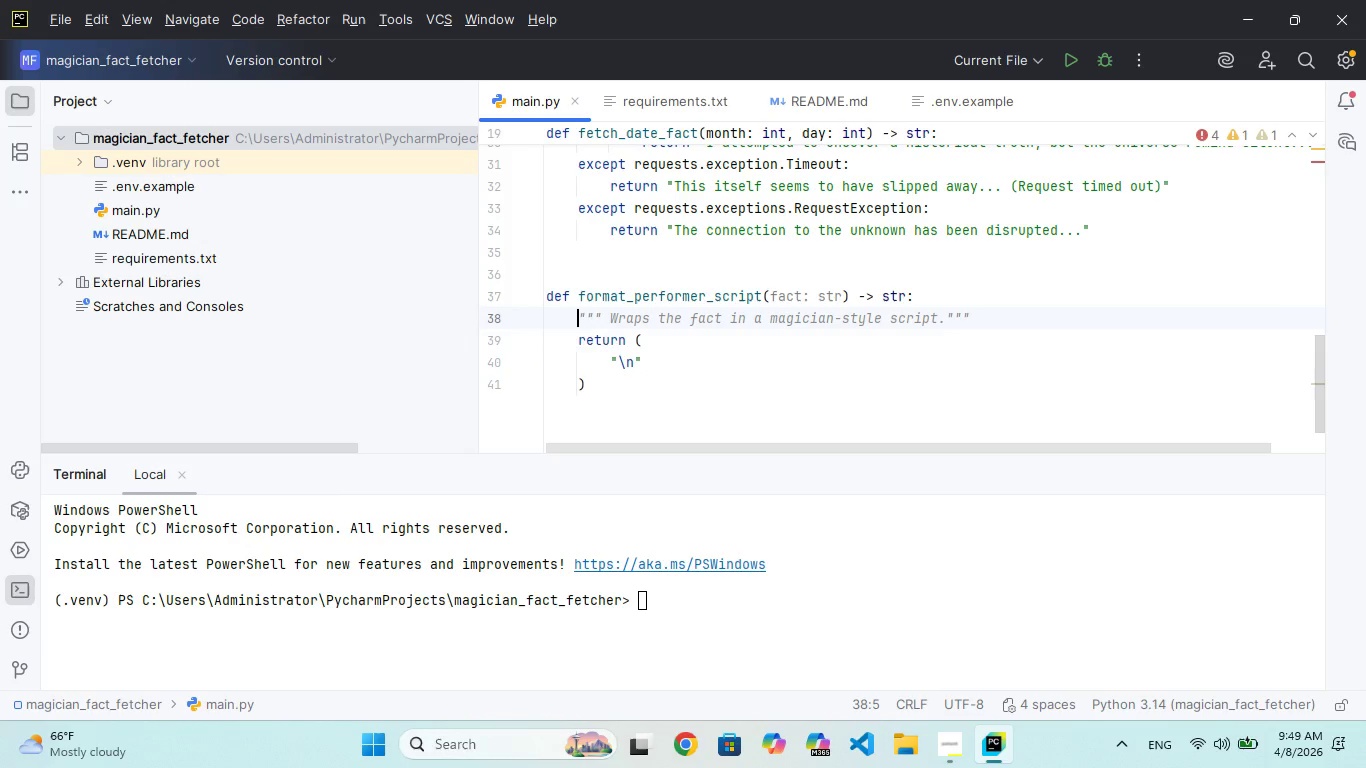 
key(ArrowDown)
 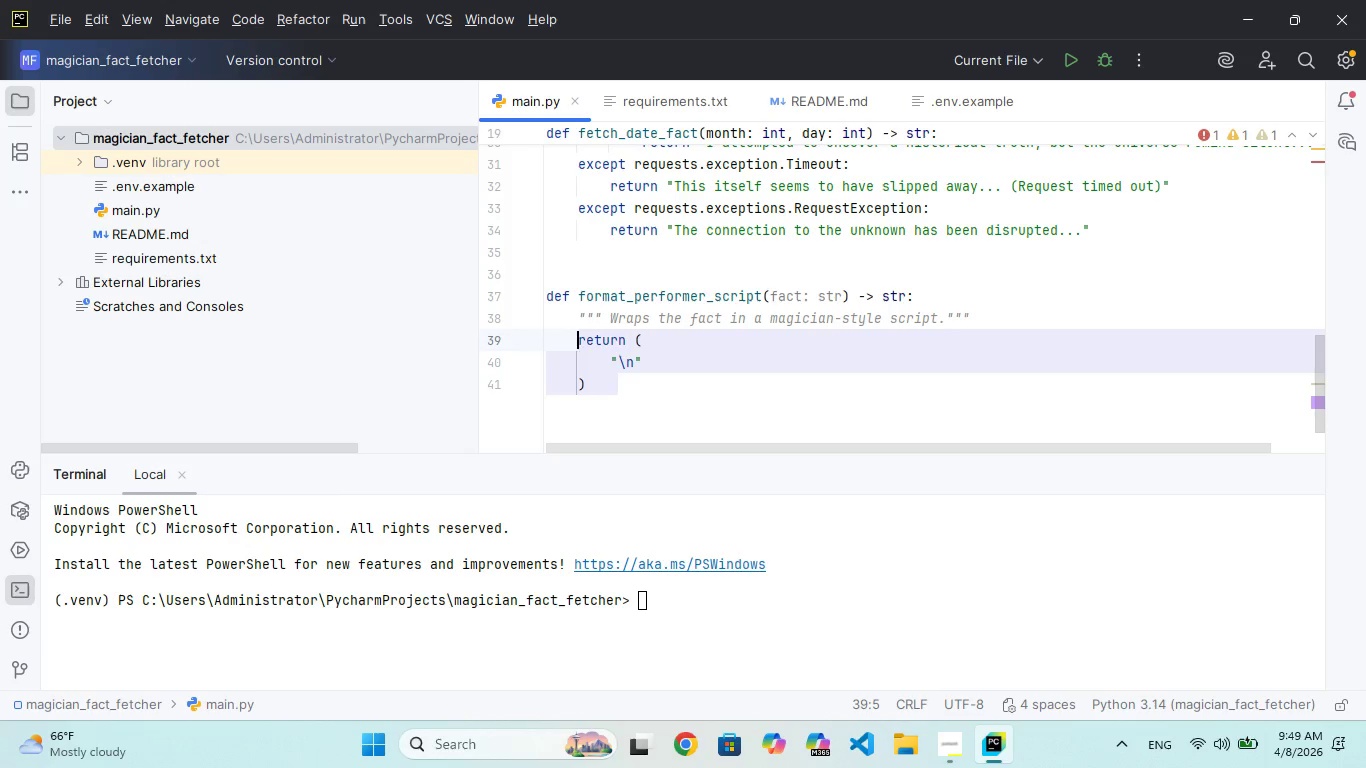 
key(ArrowRight)
 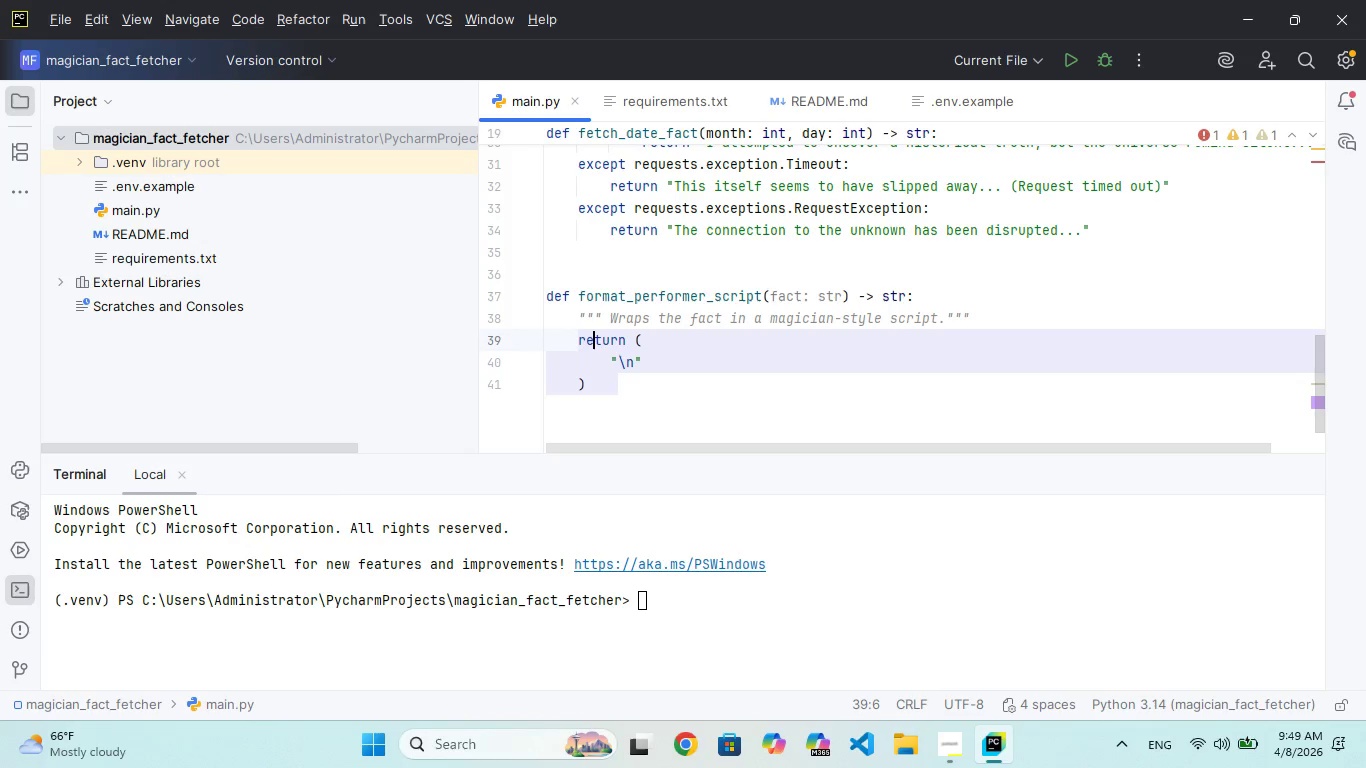 
key(ArrowRight)
 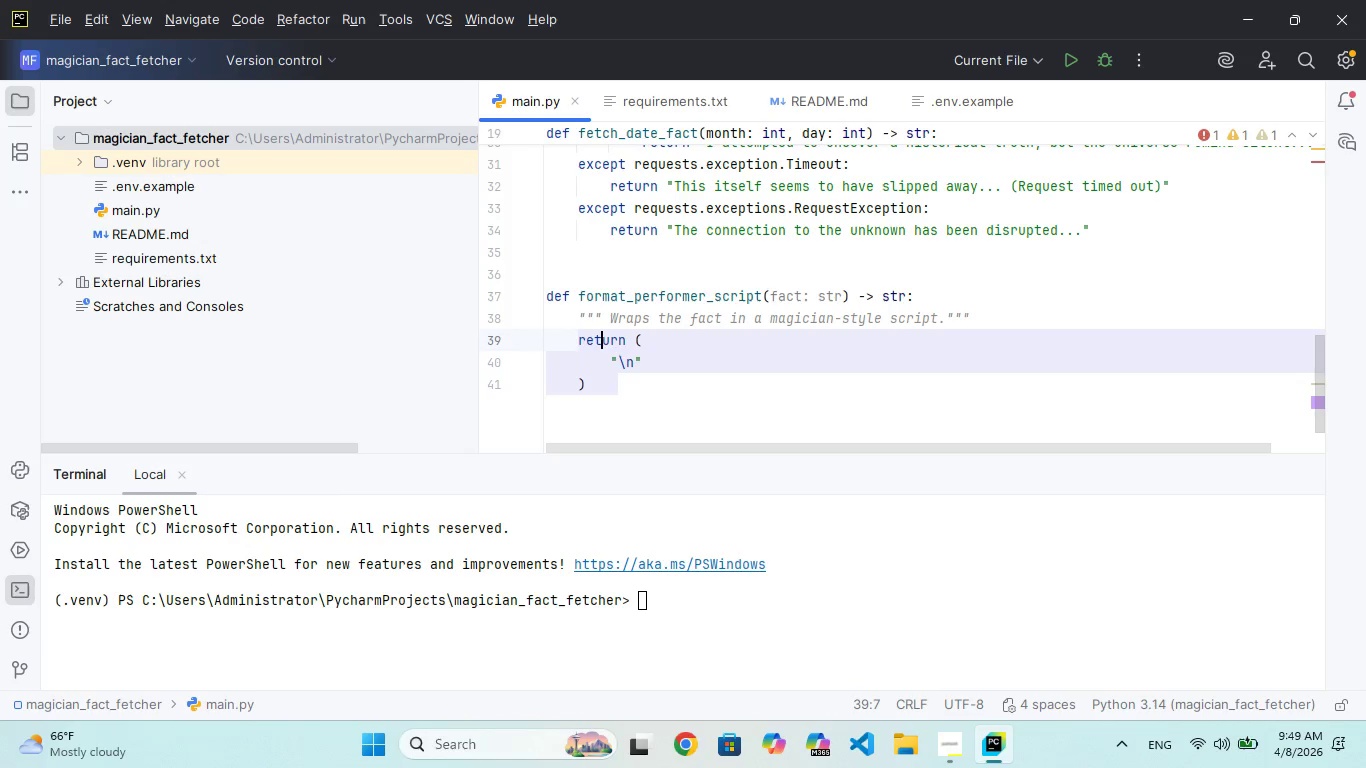 
key(ArrowRight)
 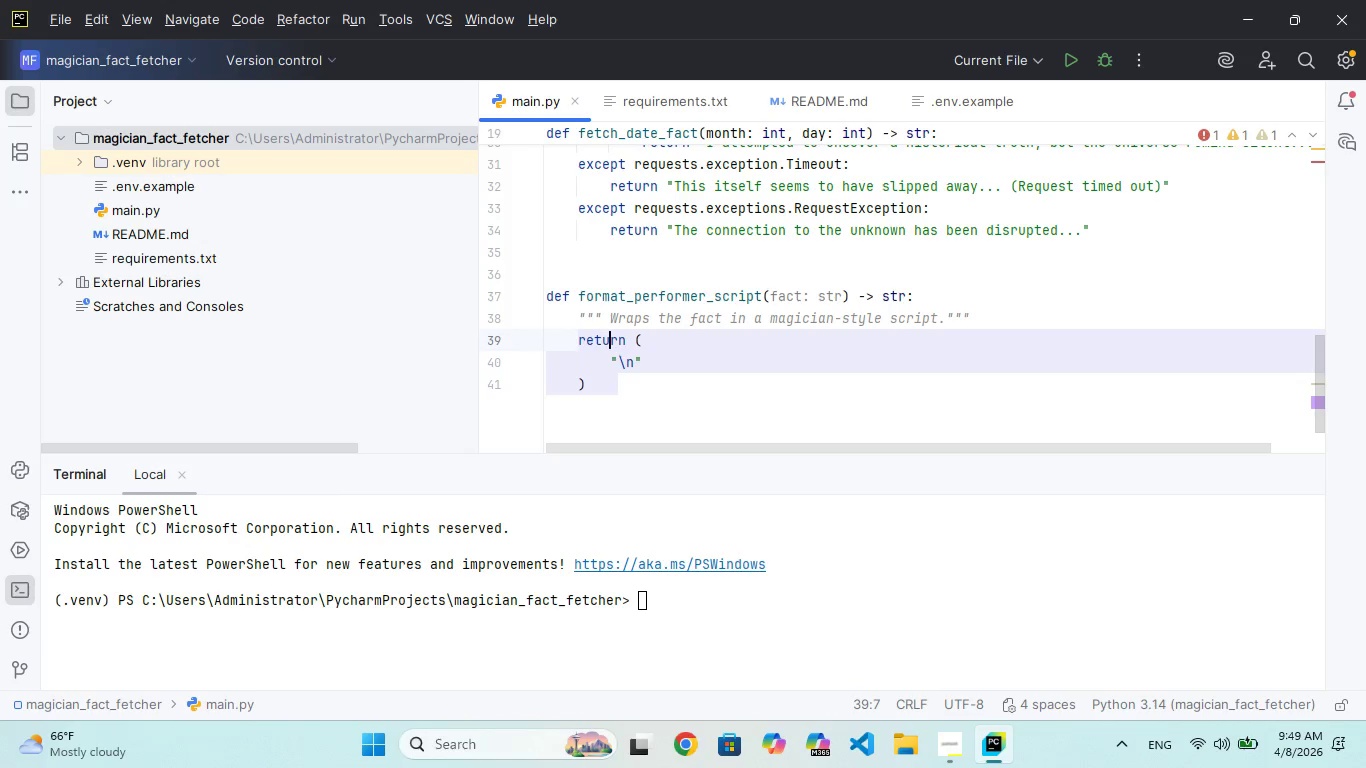 
key(ArrowRight)
 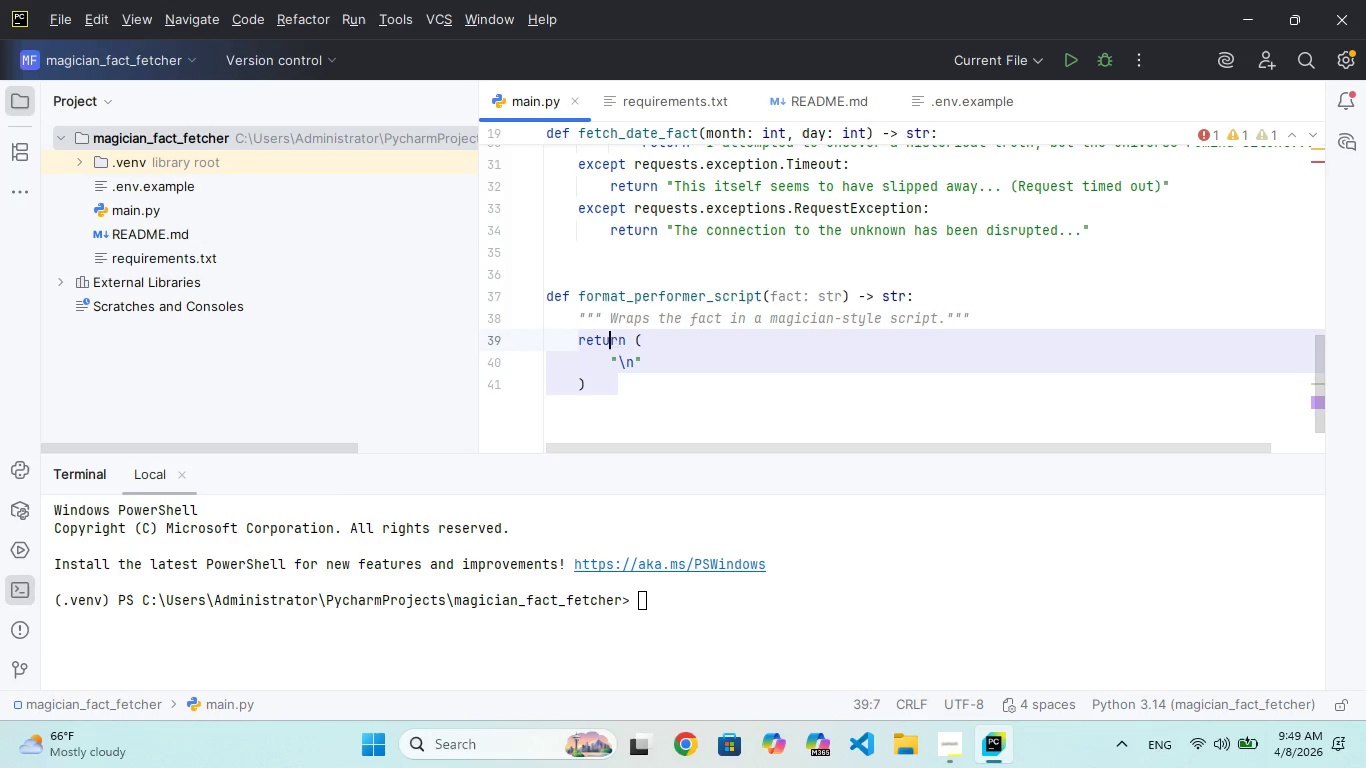 
key(ArrowRight)
 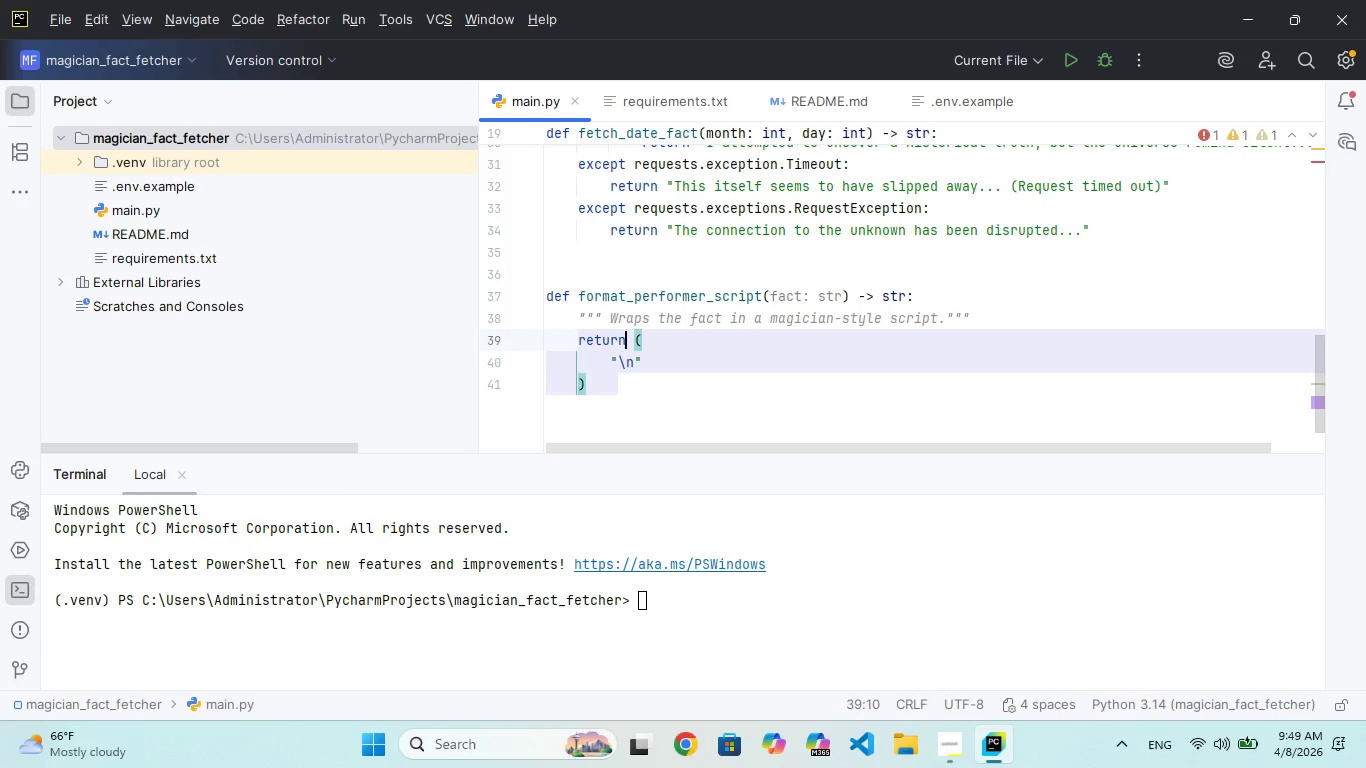 
key(ArrowRight)
 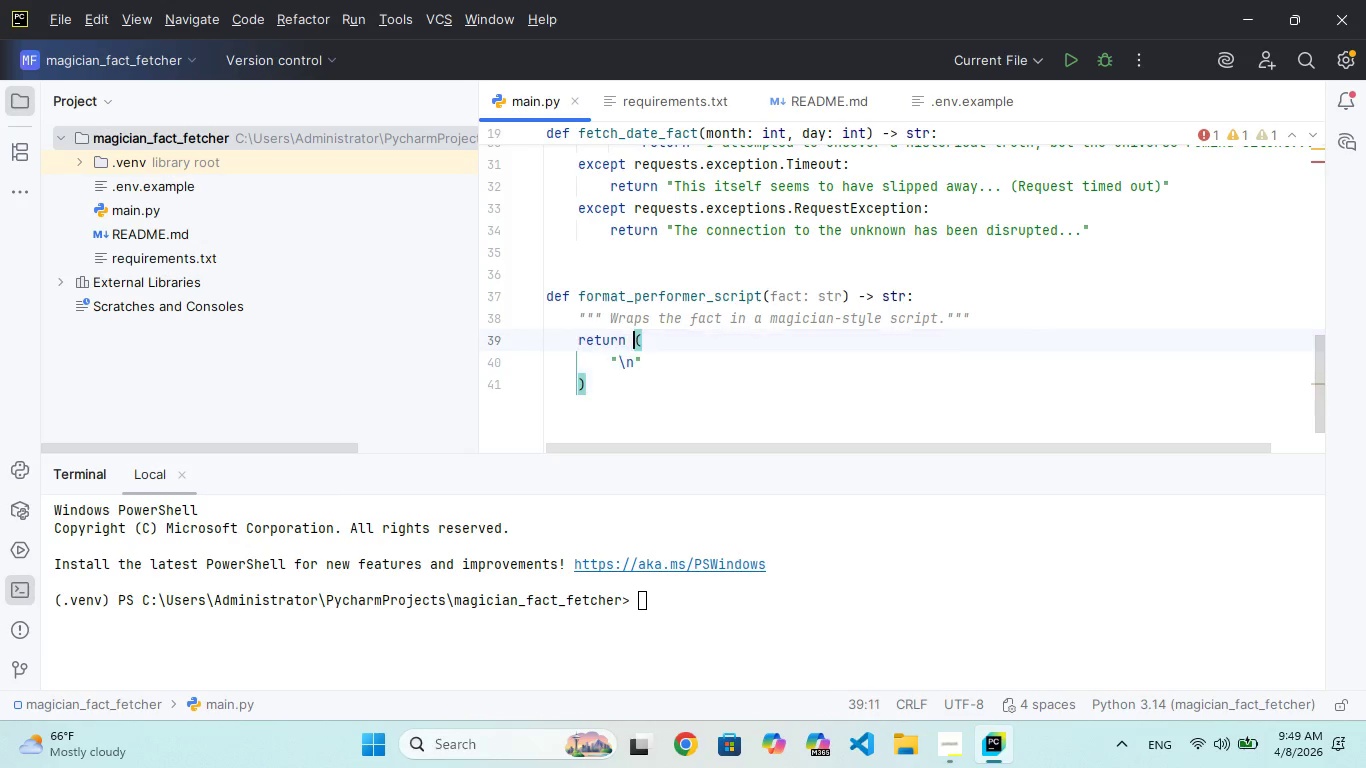 
key(ArrowRight)
 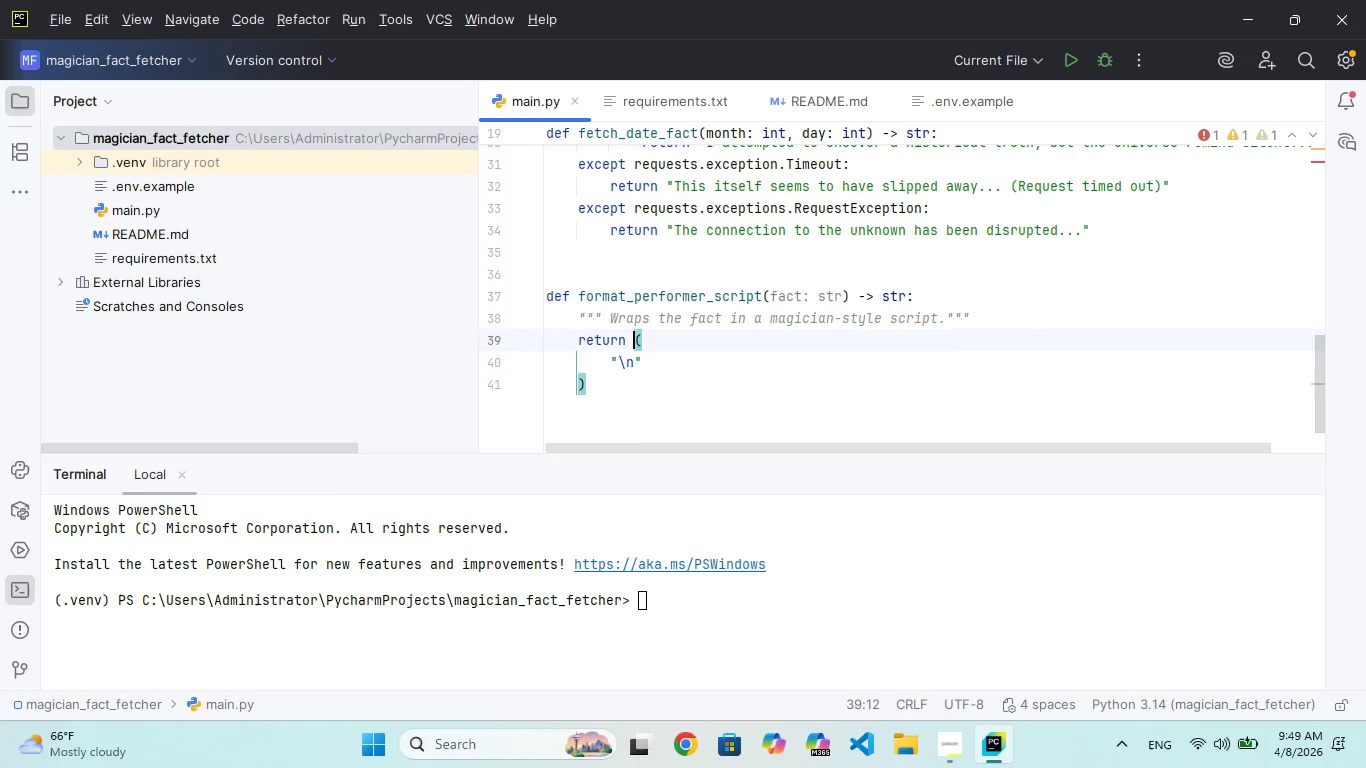 
key(ArrowRight)
 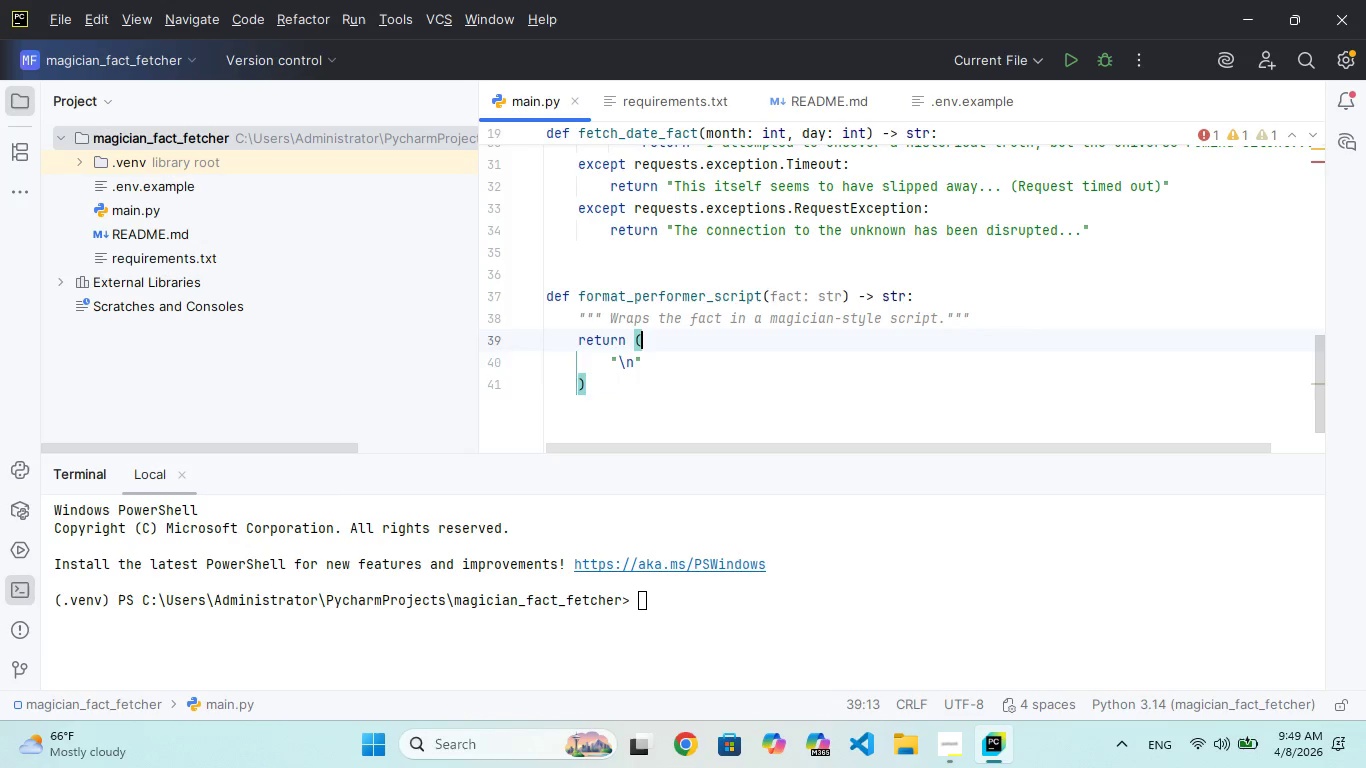 
key(ArrowRight)
 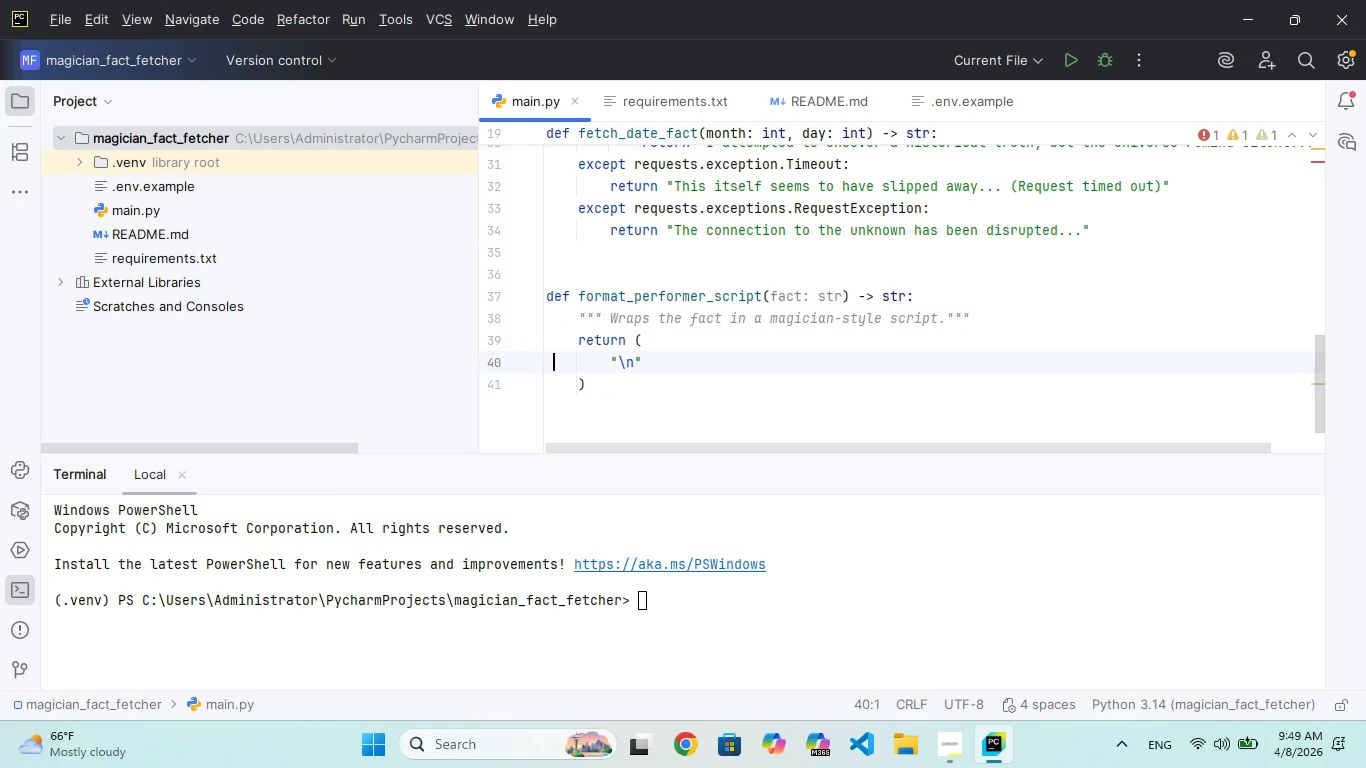 
hold_key(key=ArrowRight, duration=0.92)
 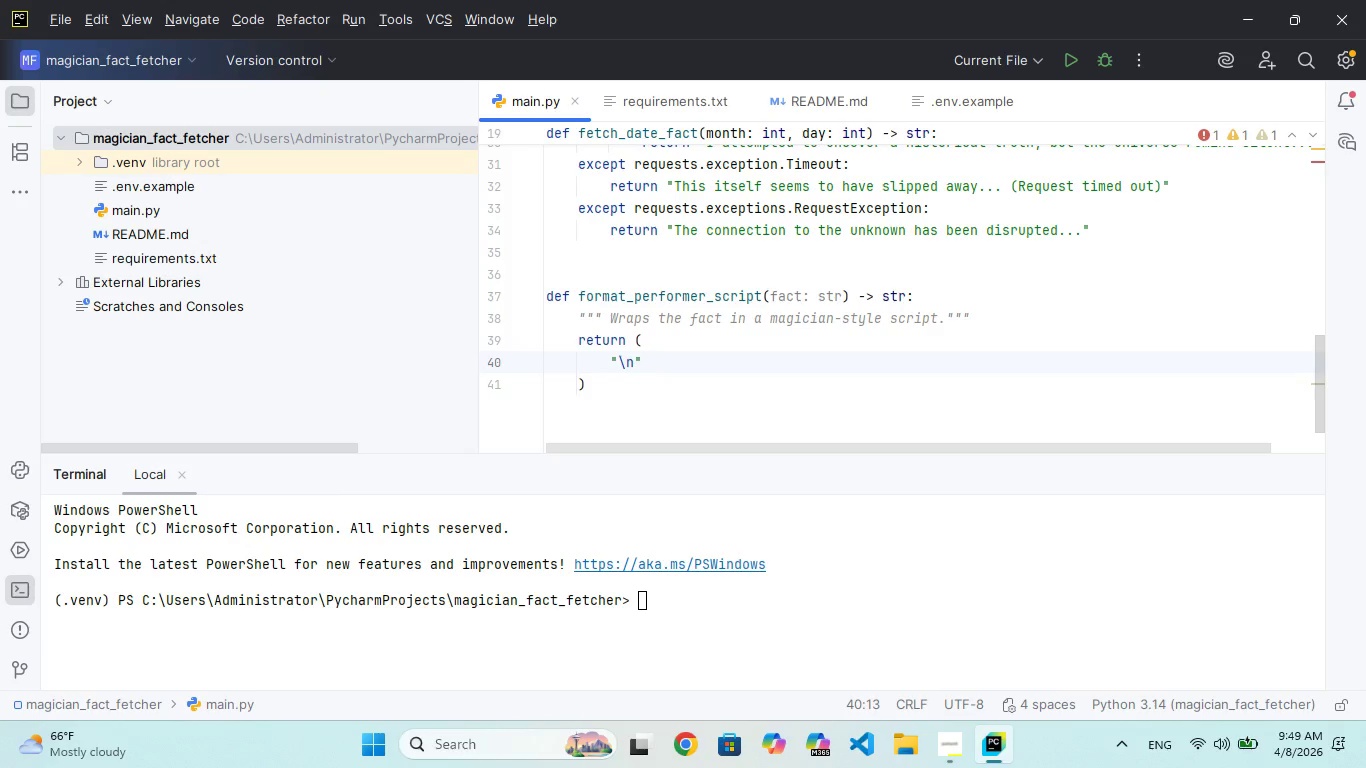 
key(ArrowLeft)
 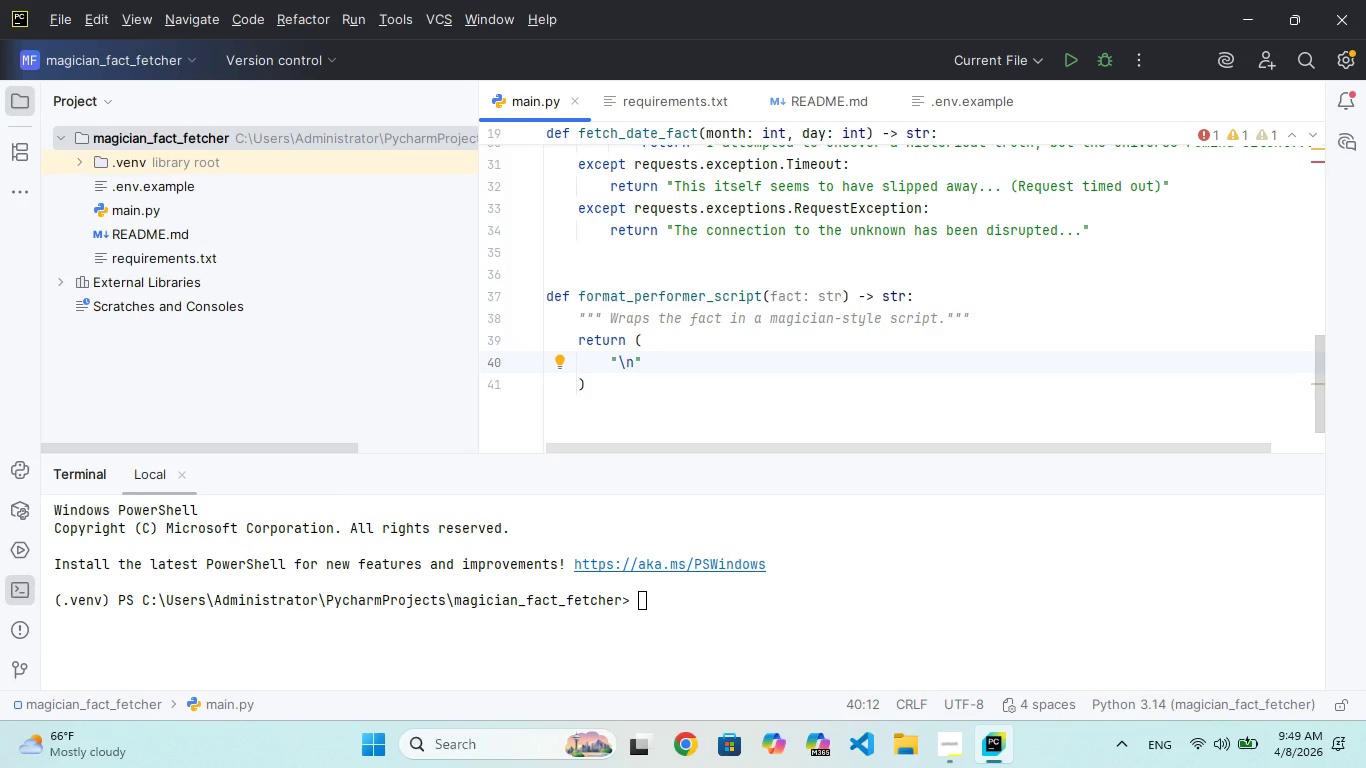 
type( Performer)
 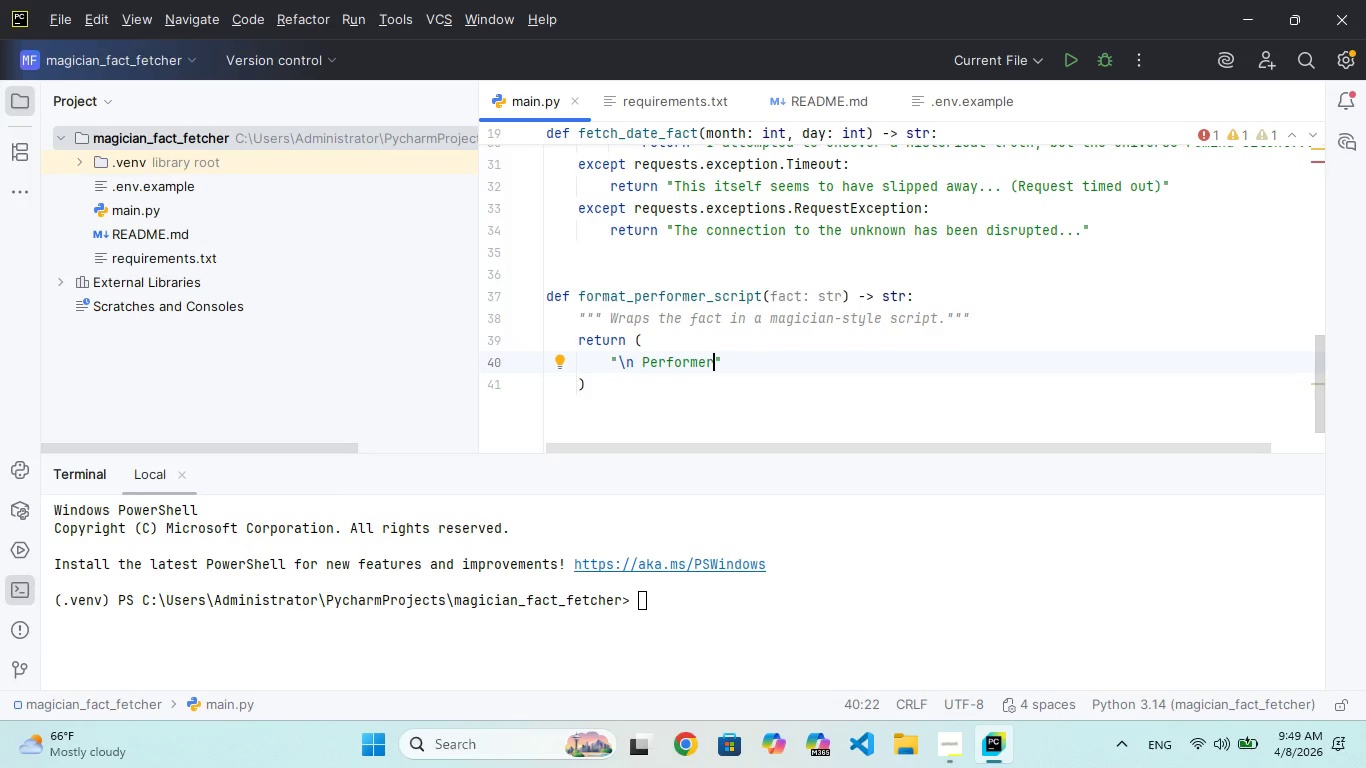 
key(Quote)
 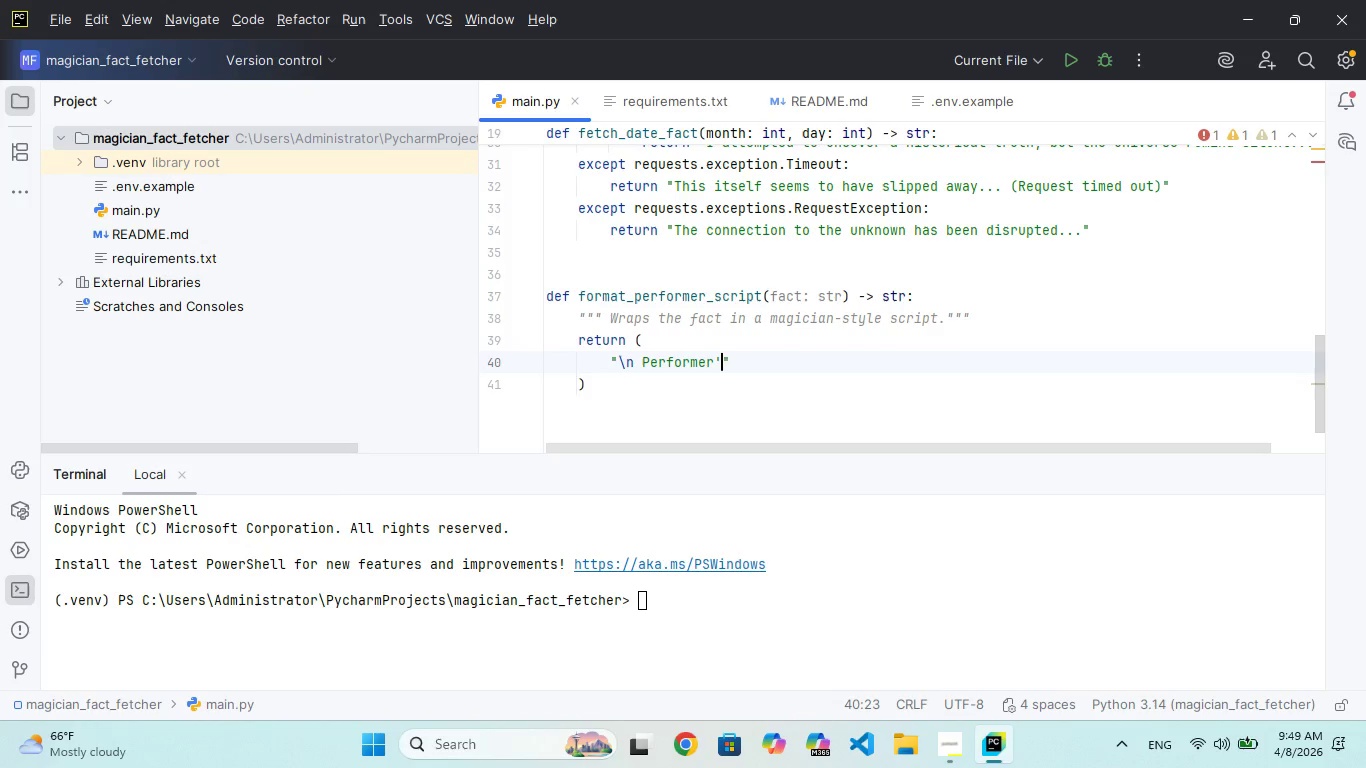 
key(S)
 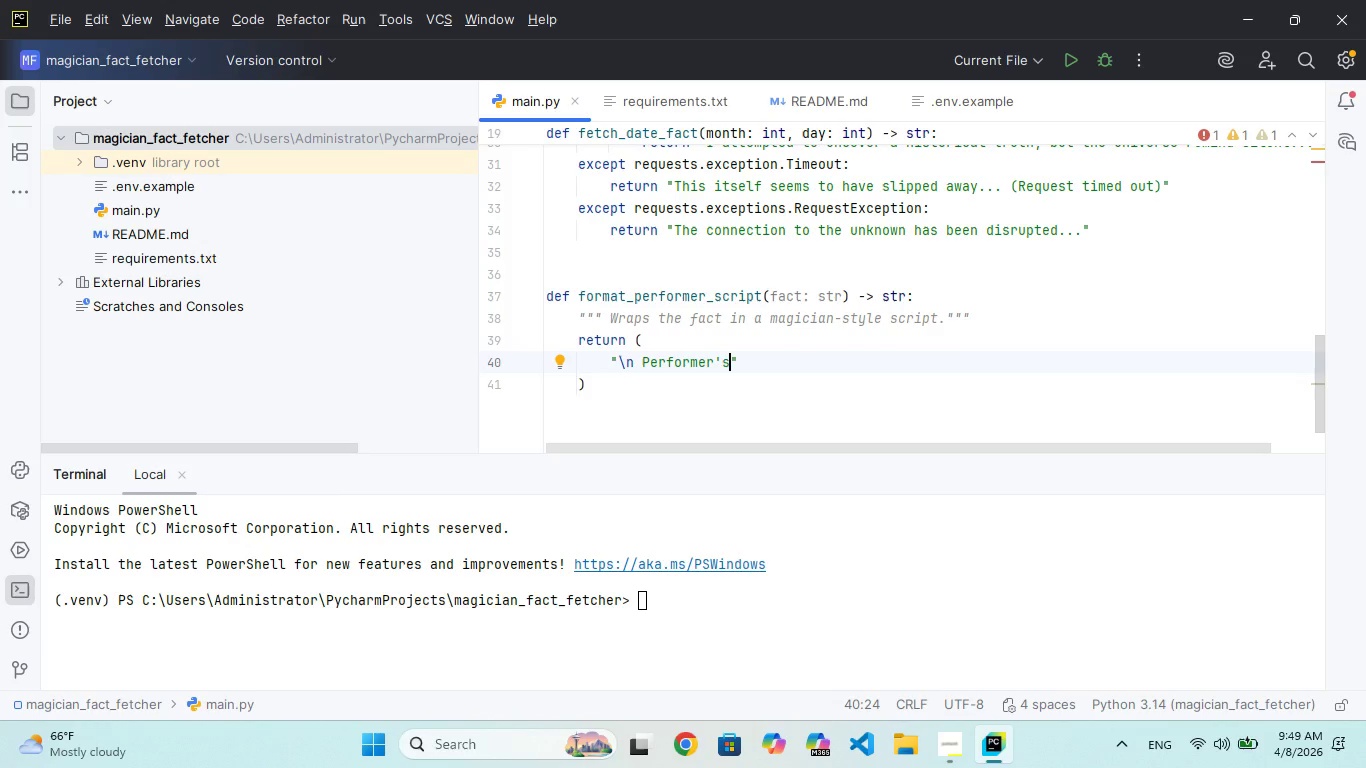 
key(Space)
 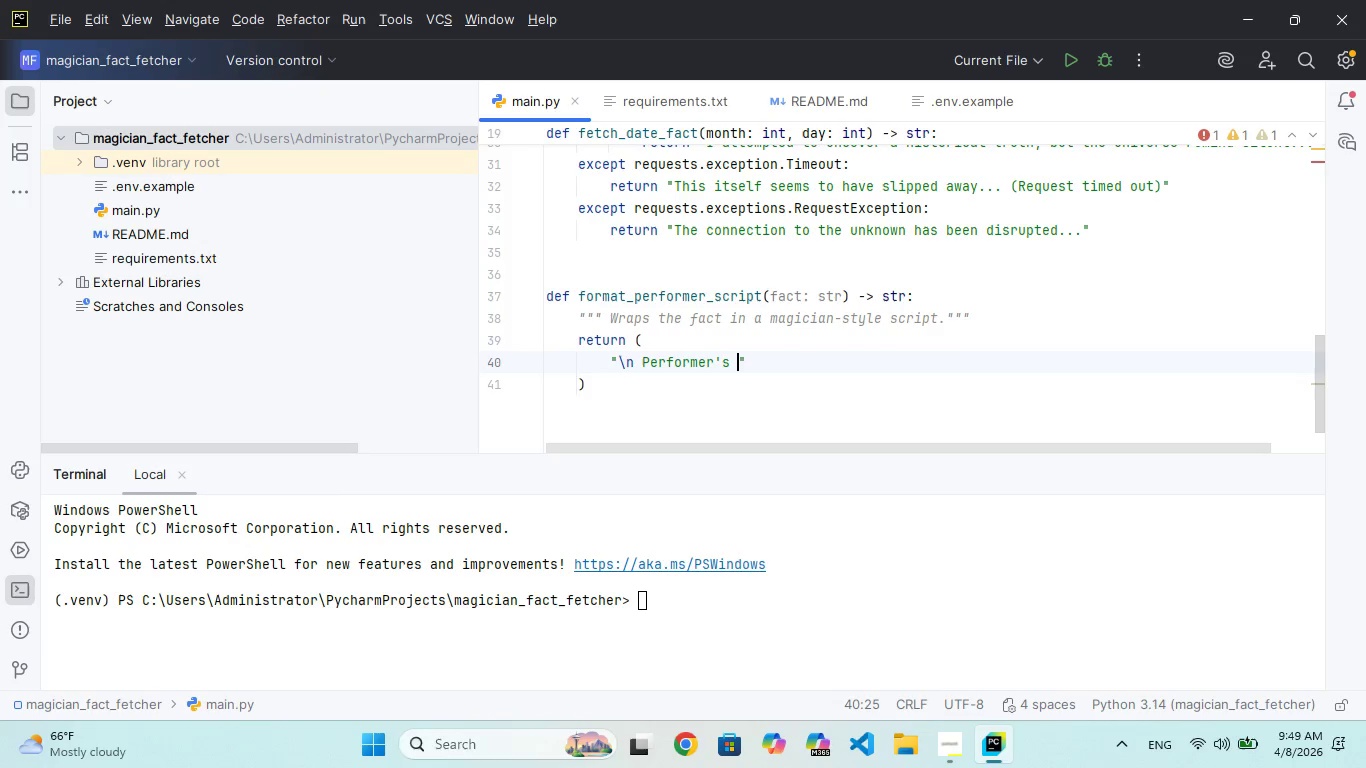 
key(CapsLock)
 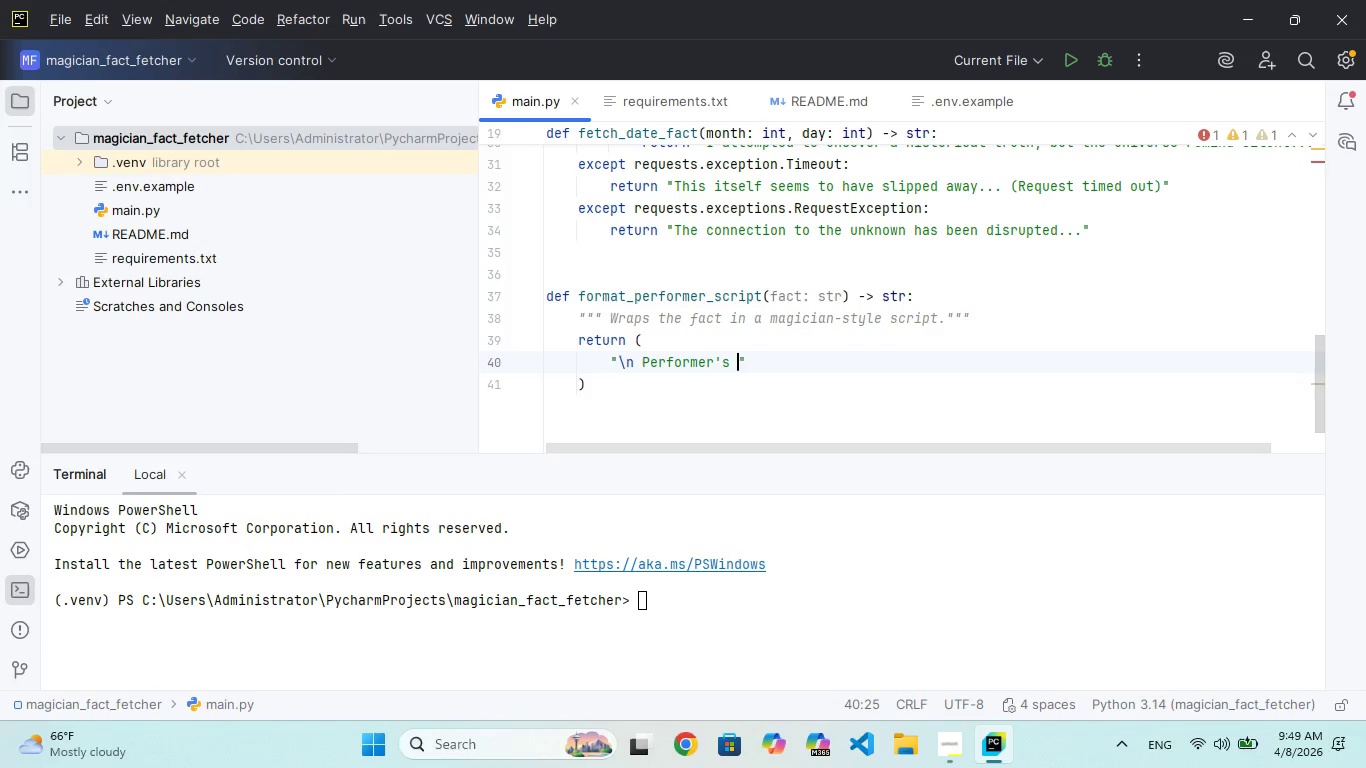 
key(CapsLock)
 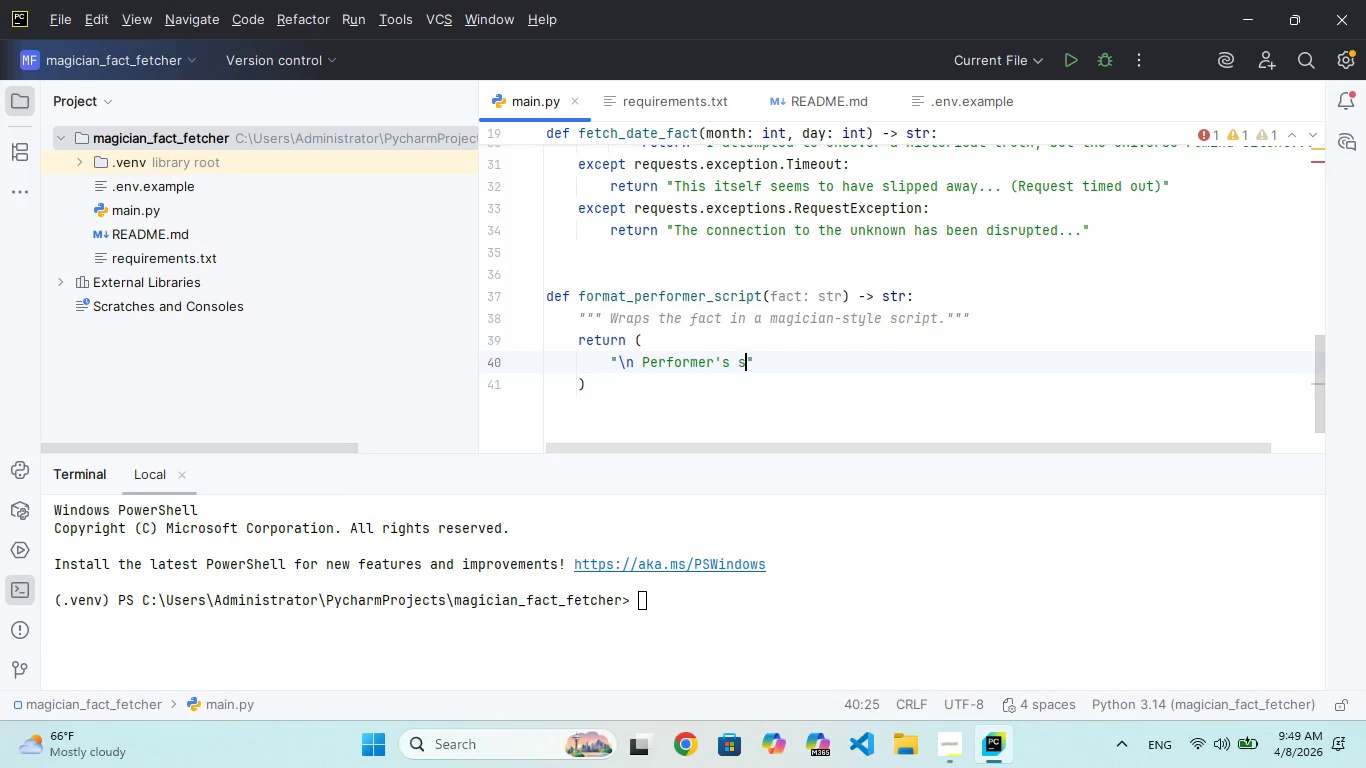 
key(Unknown)
 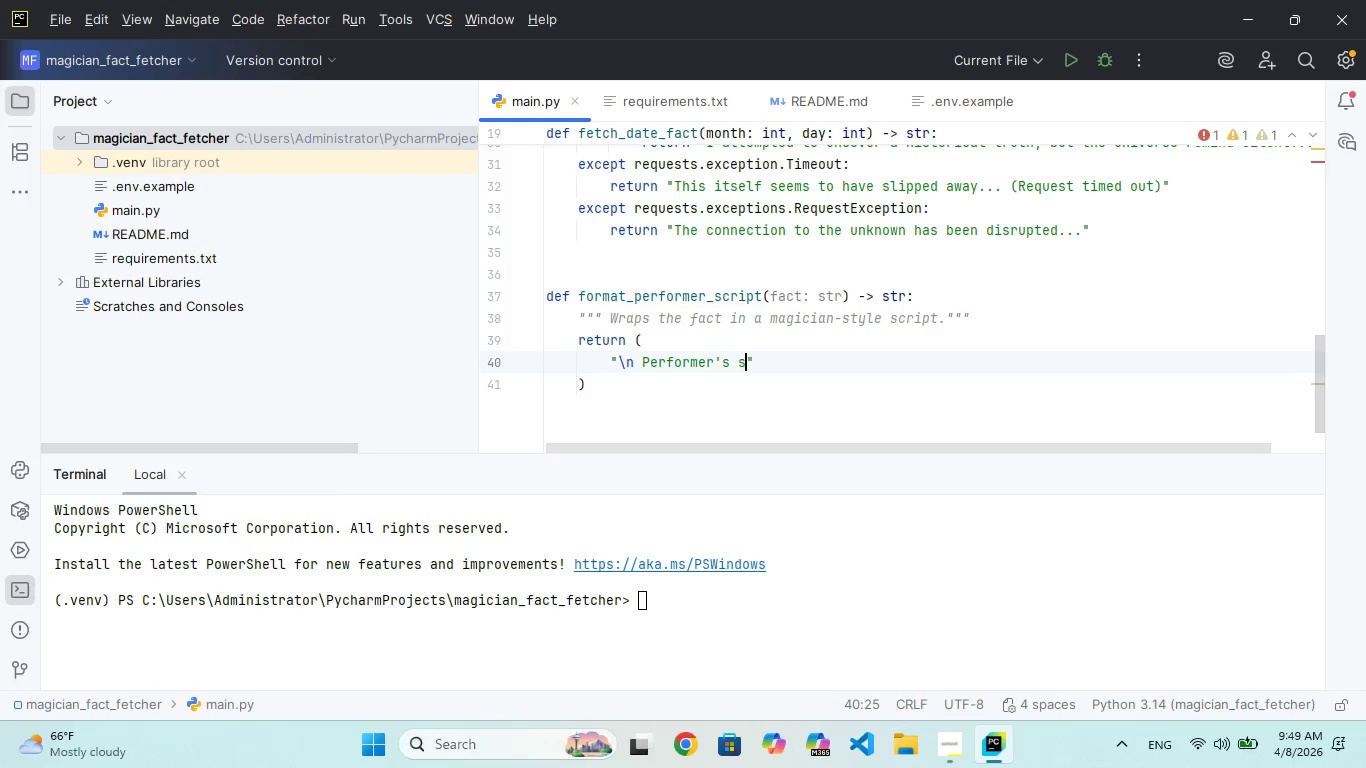 
type(s)
key(Backspace)
type(crt:\n)
 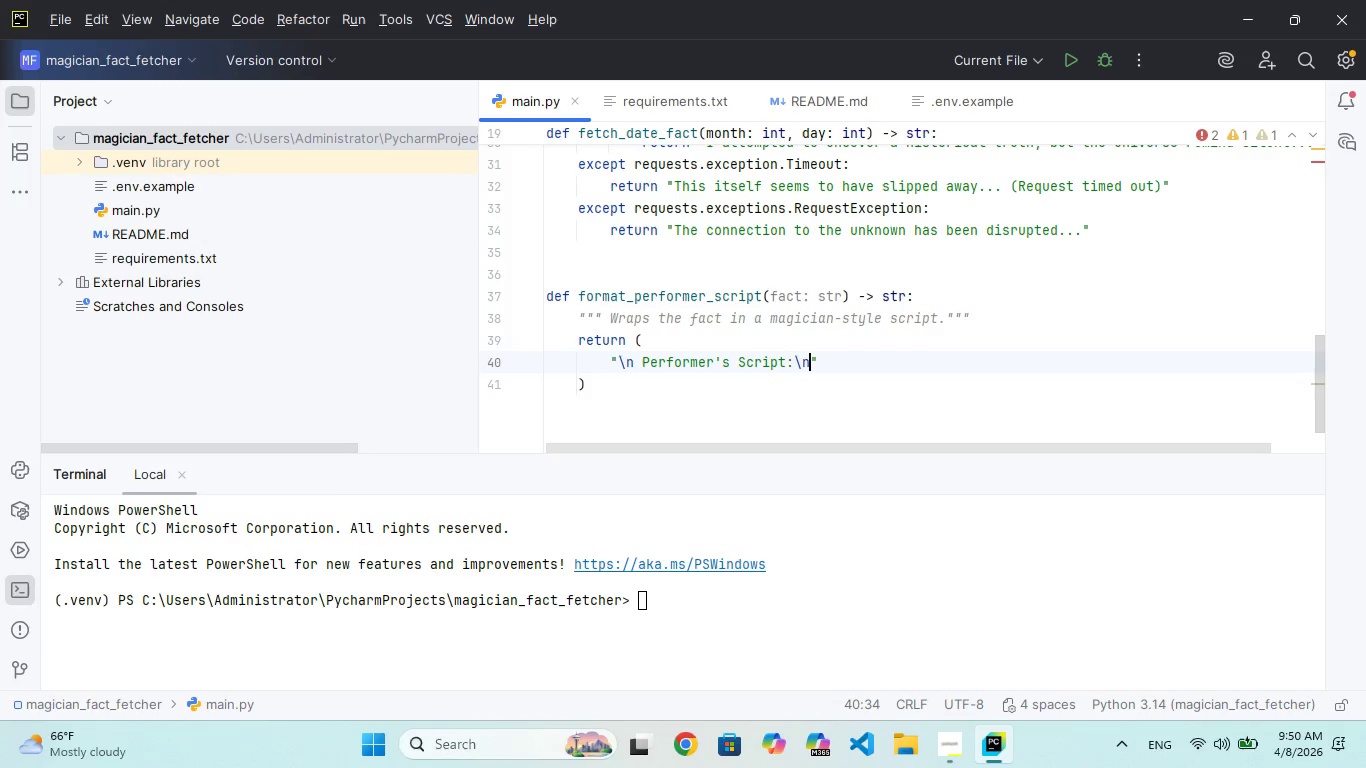 
hold_key(key=CapsLock, duration=1.41)
 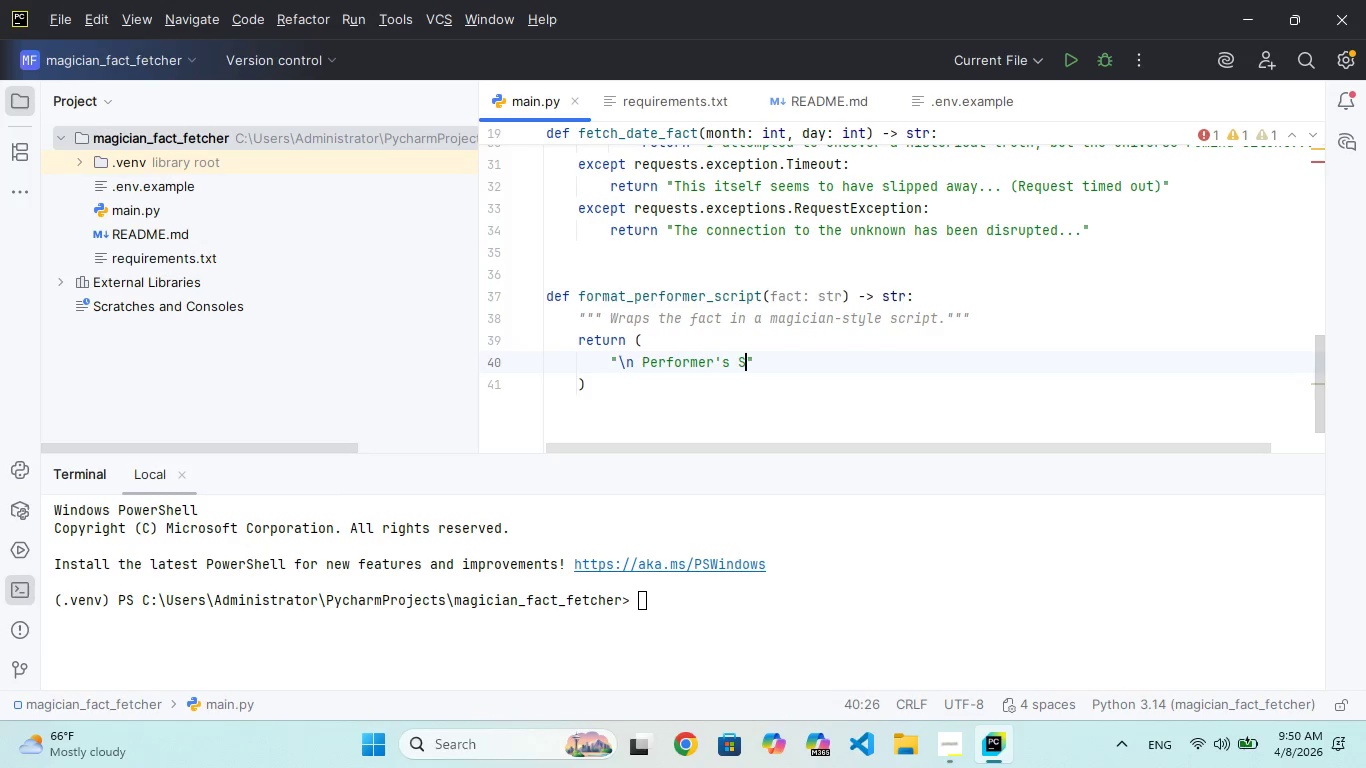 
hold_key(key=I, duration=0.36)
 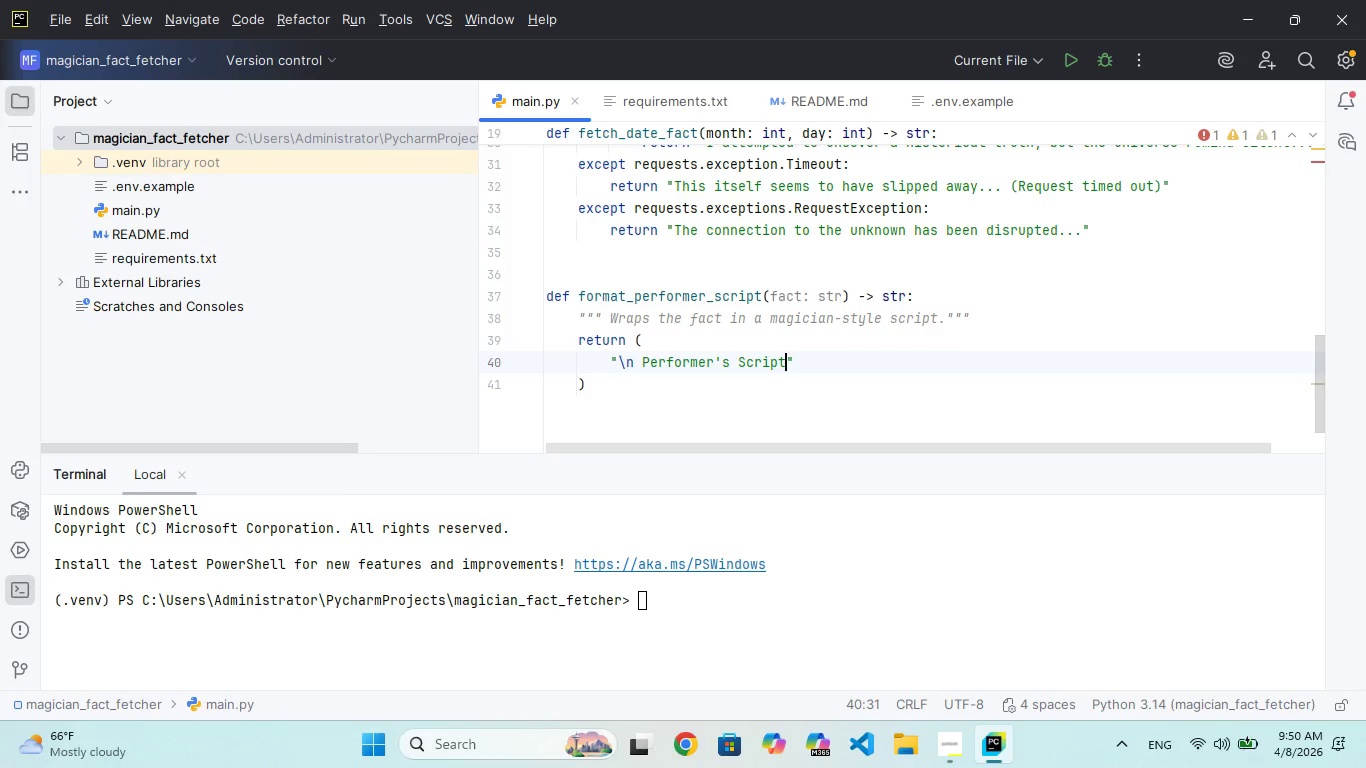 
hold_key(key=P, duration=0.31)
 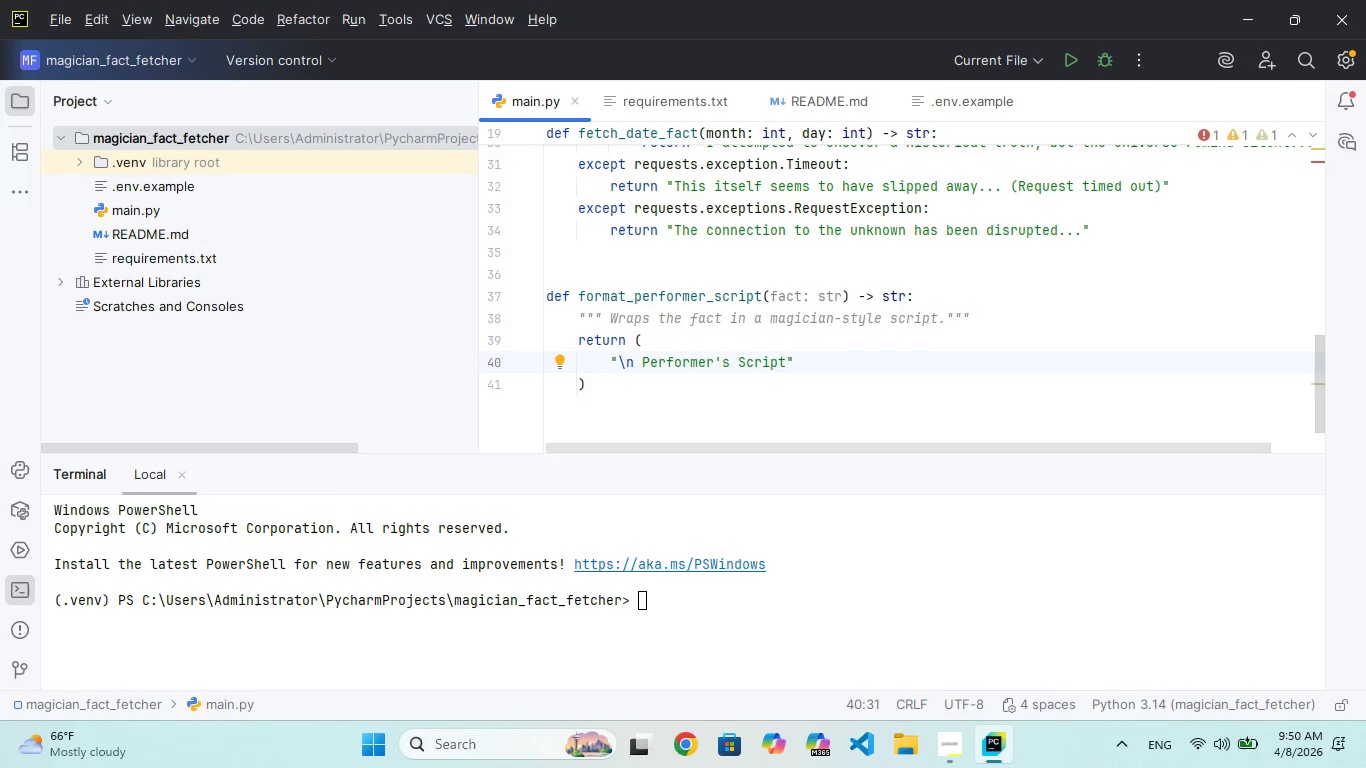 
key(ArrowRight)
 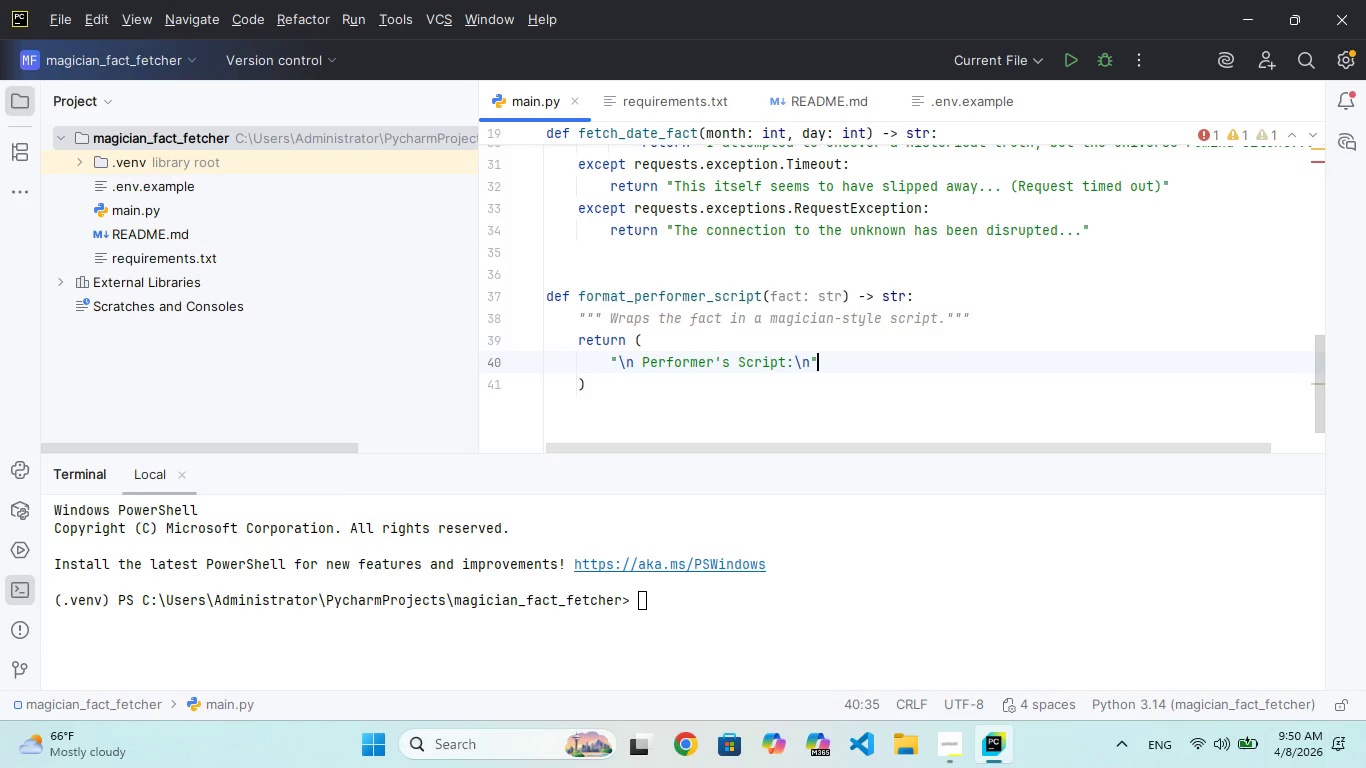 
key(Enter)
 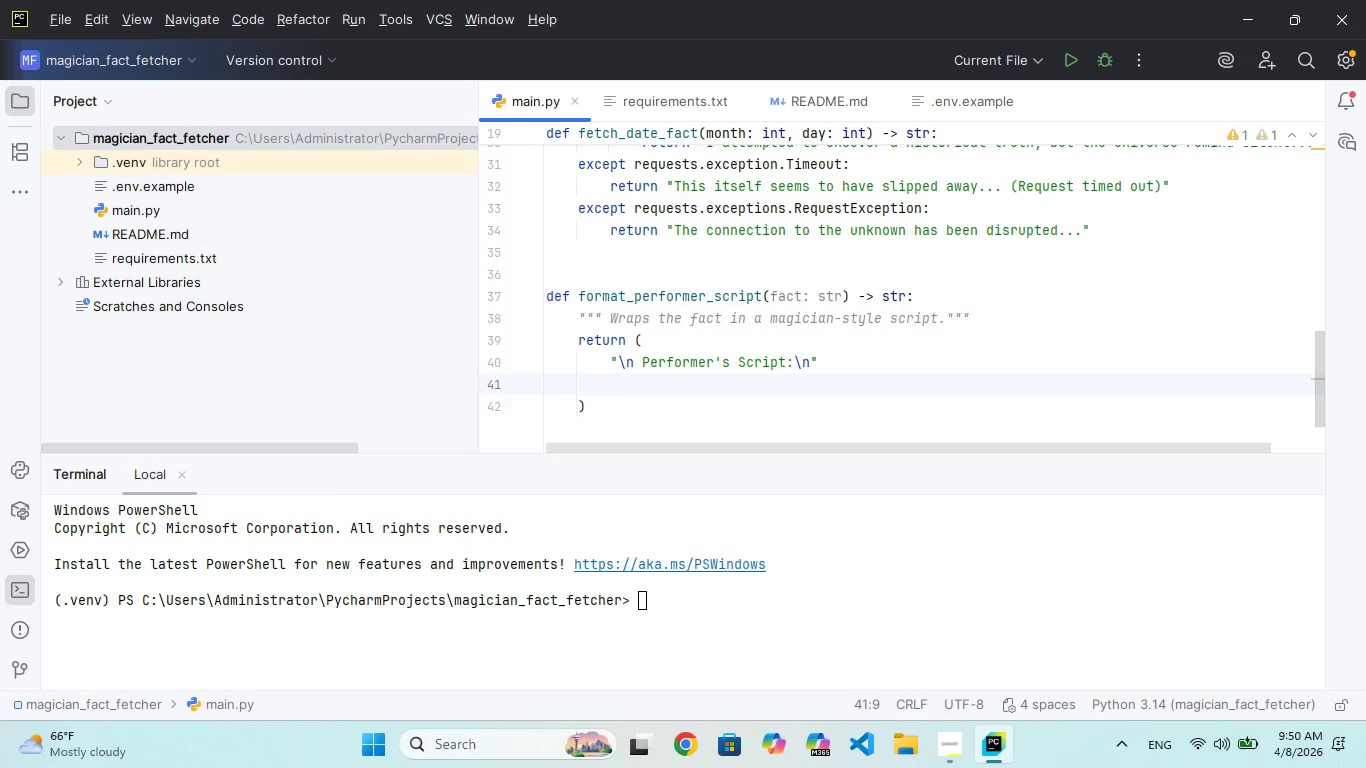 
key(Shift+Quote)
 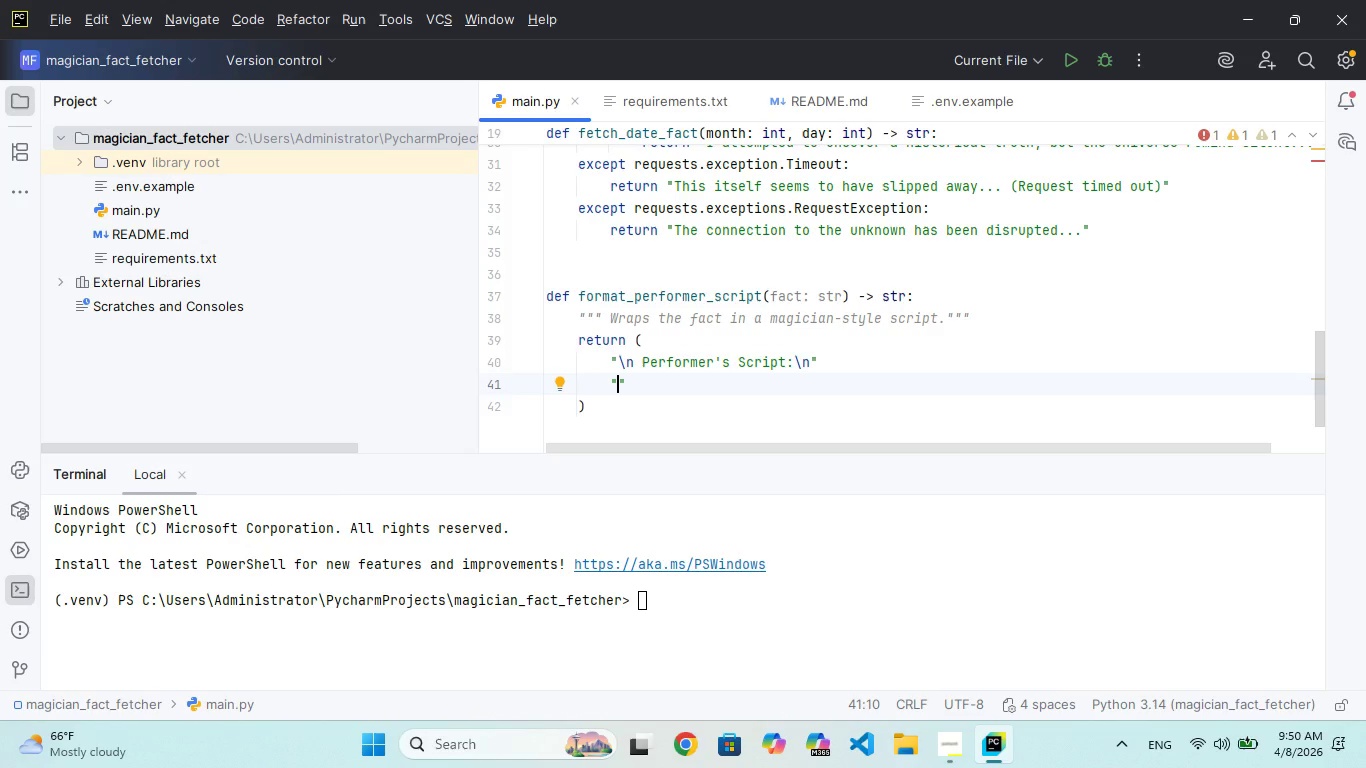 
wait(5.23)
 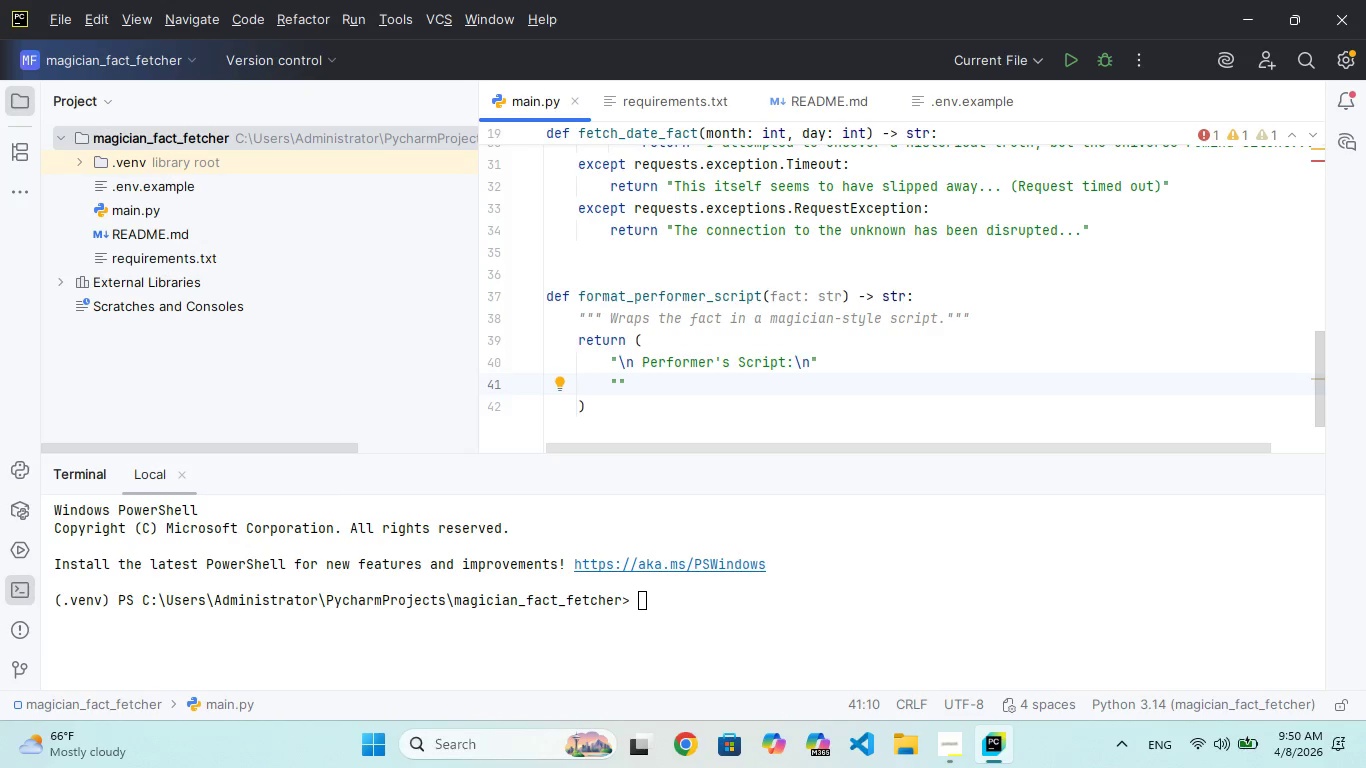 
key(Minus)
 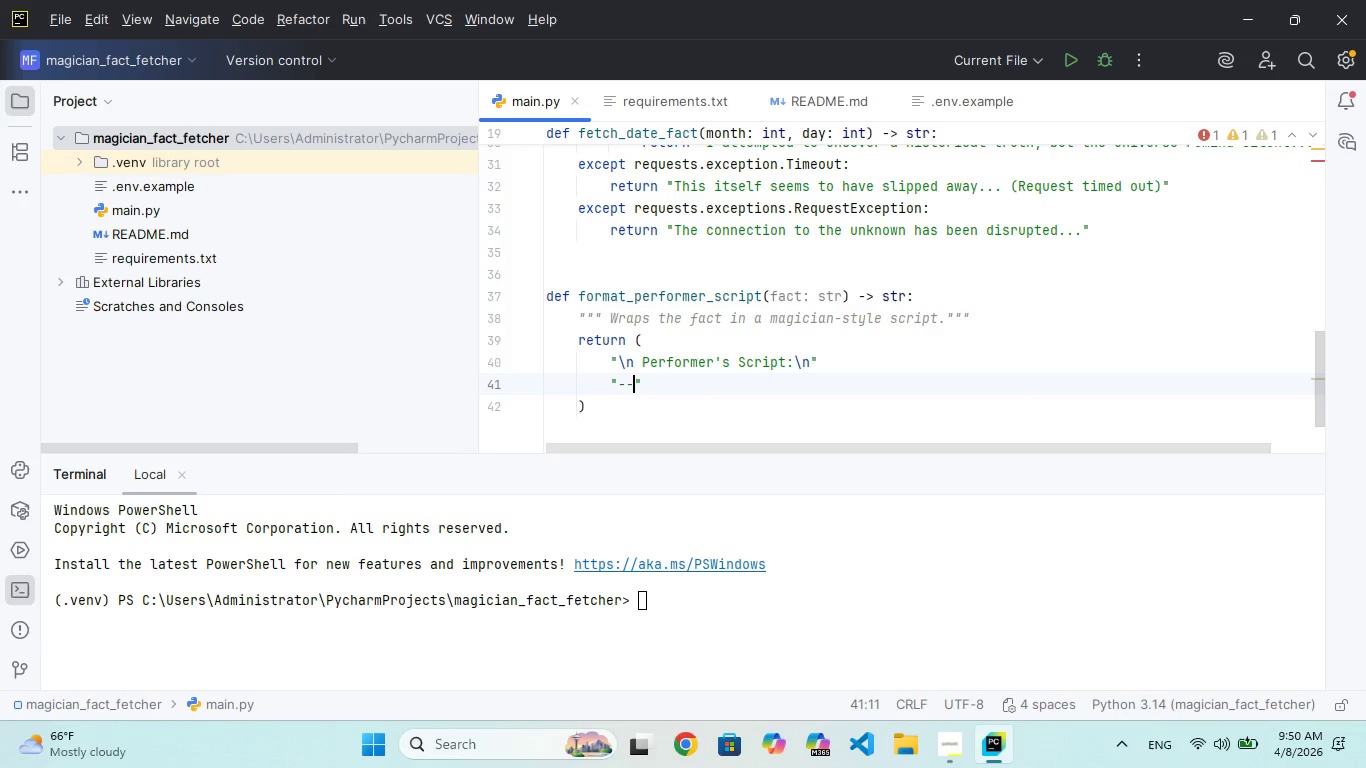 
key(Minus)
 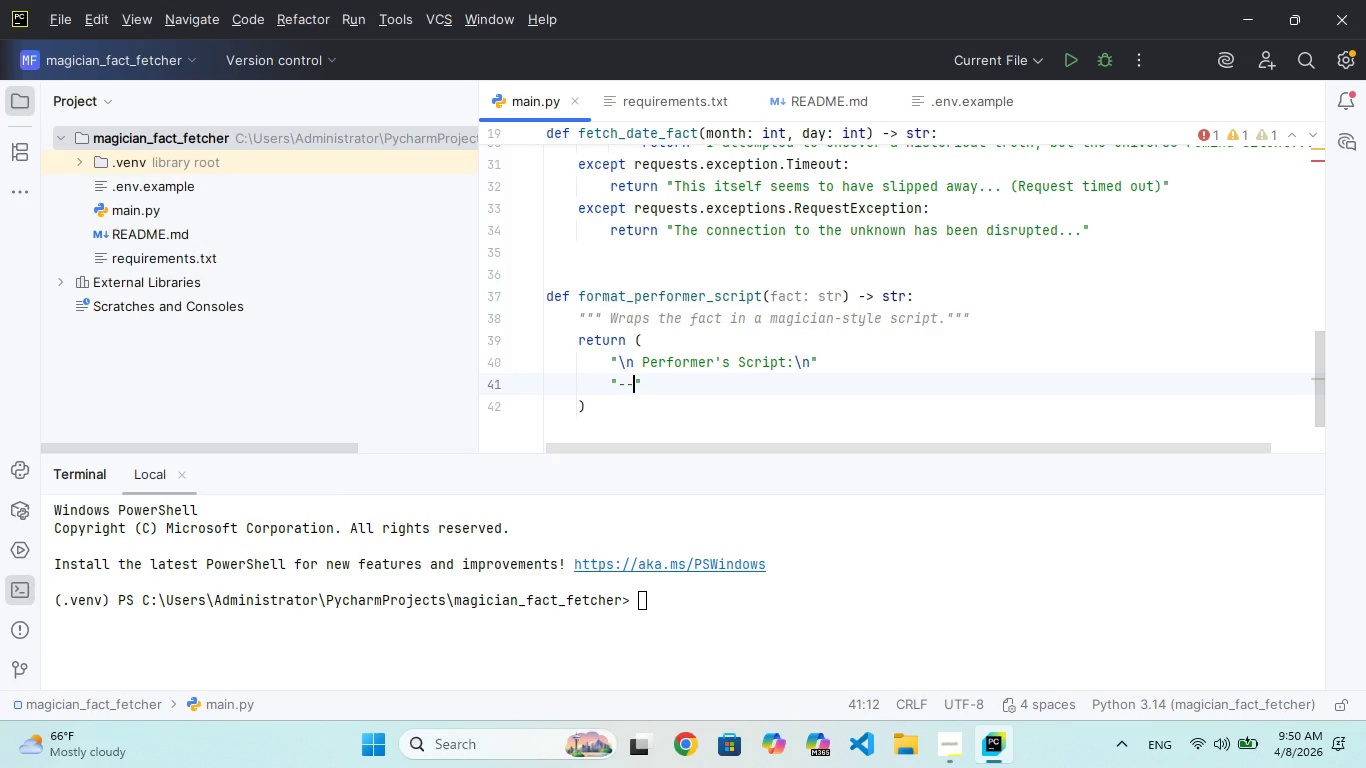 
hold_key(key=Minus, duration=0.45)
 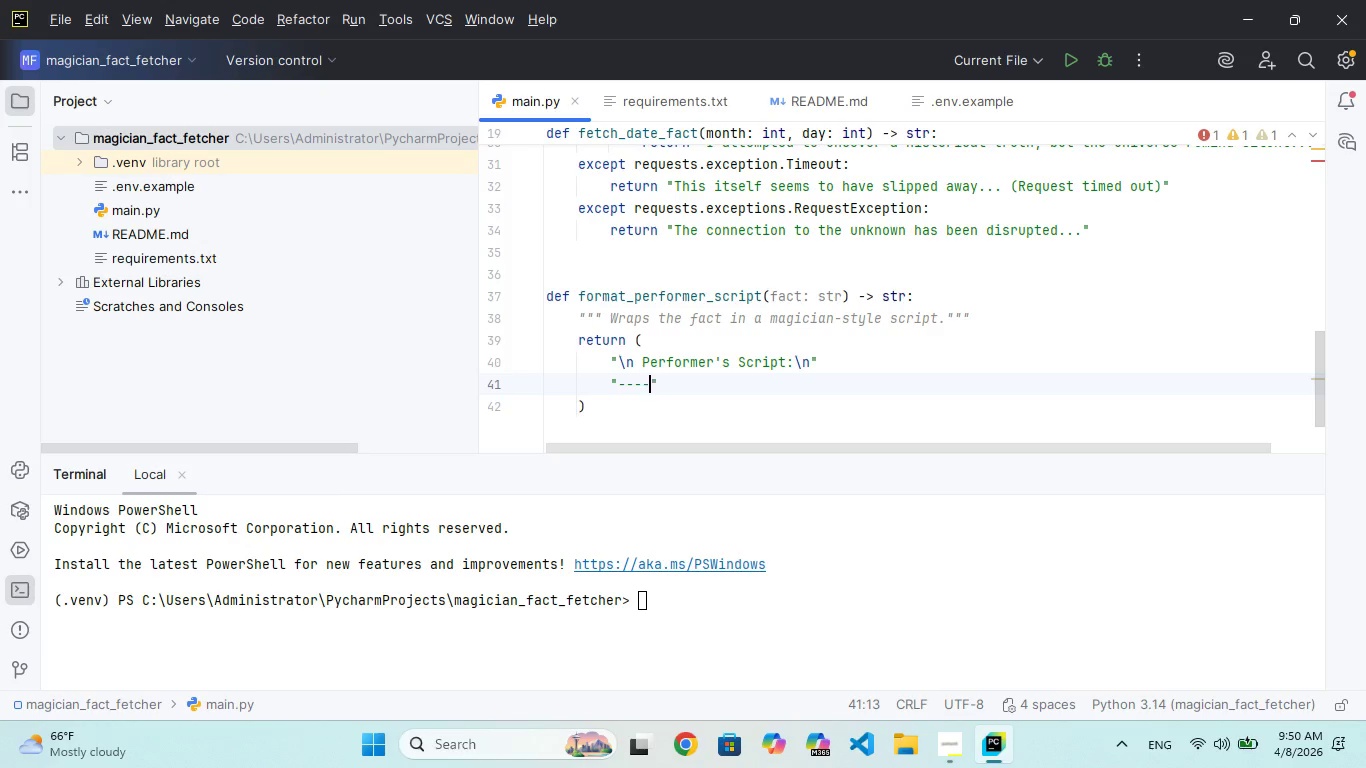 
hold_key(key=Minus, duration=1.5)
 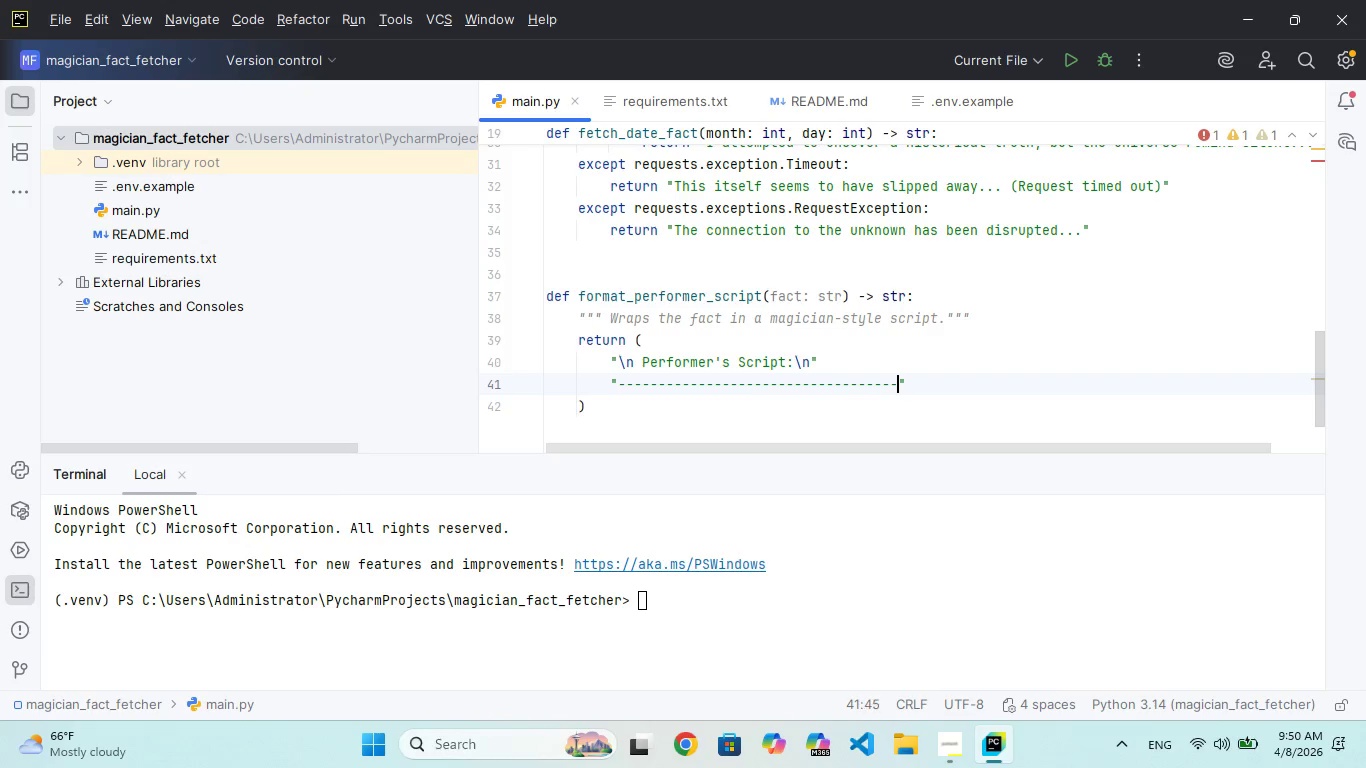 
key(Minus)
 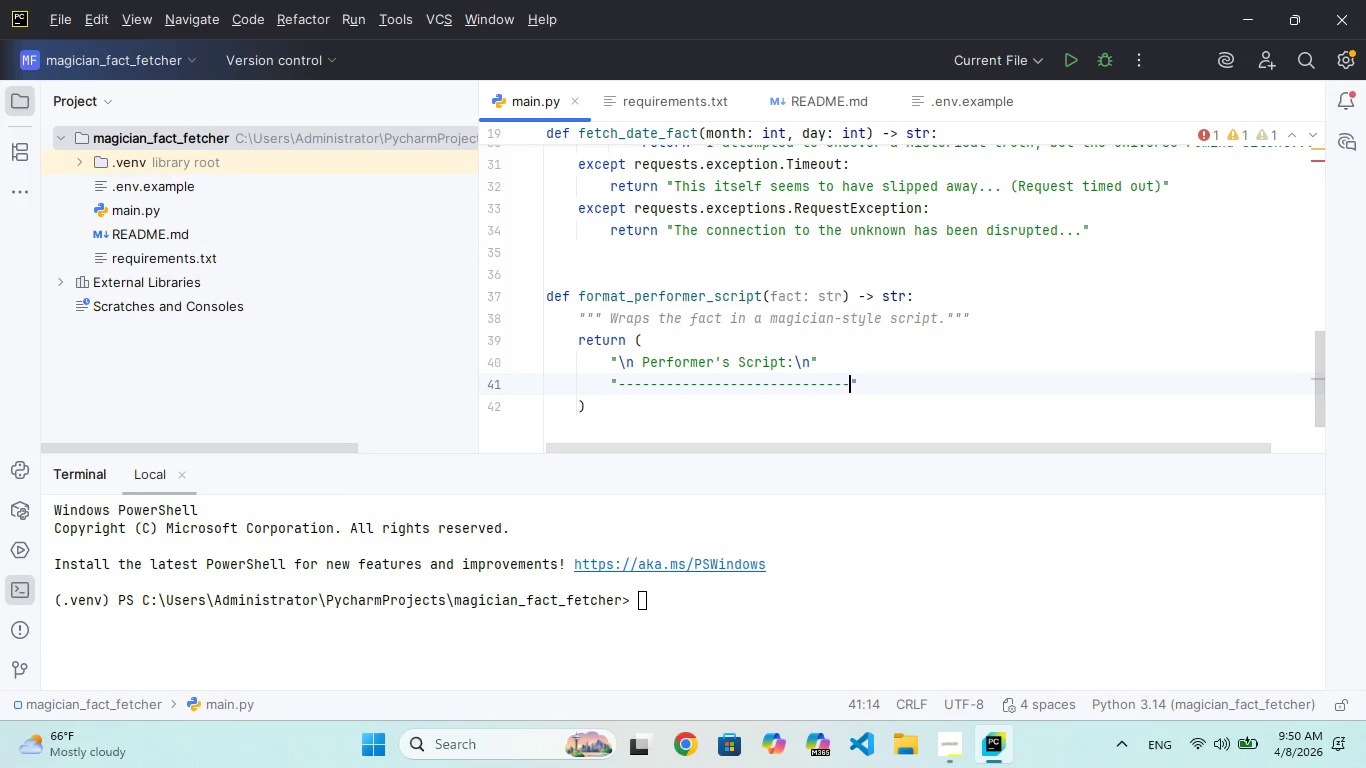 
key(Minus)
 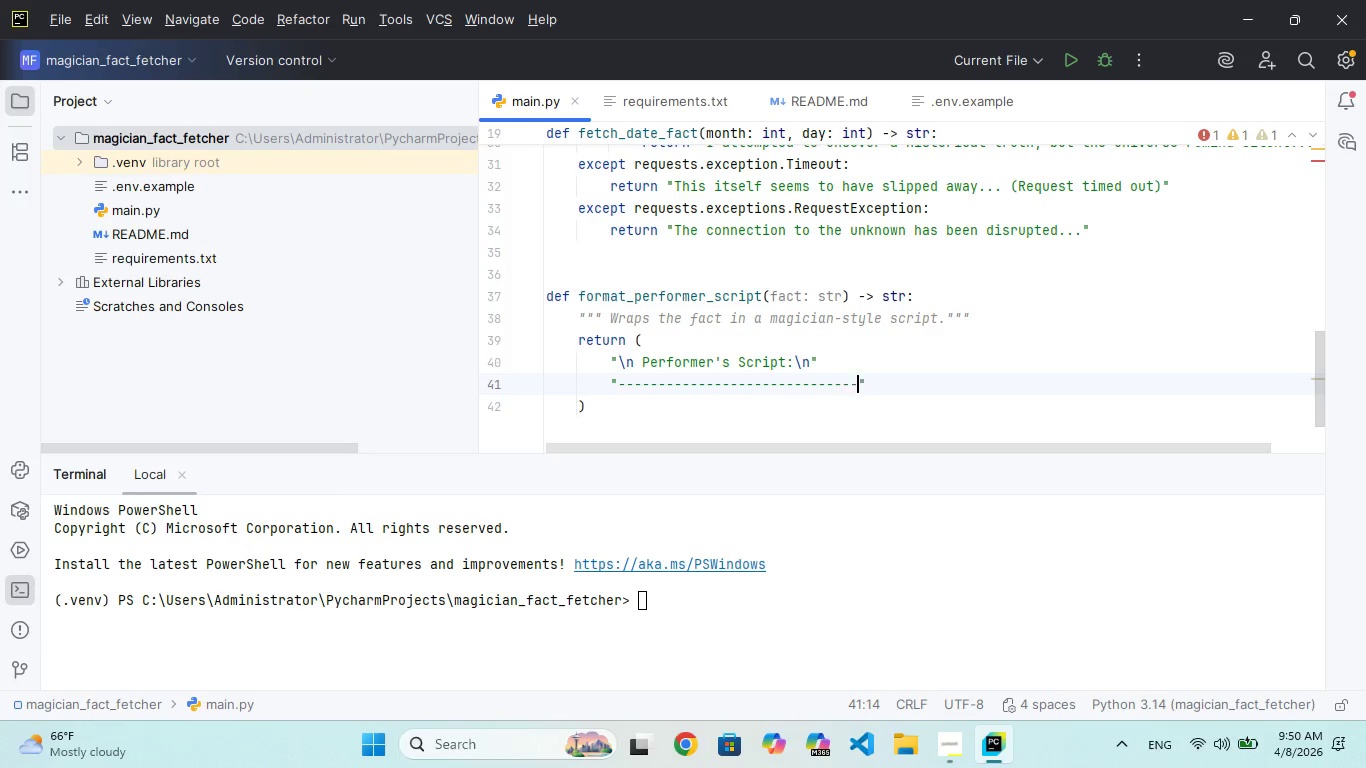 
key(Minus)
 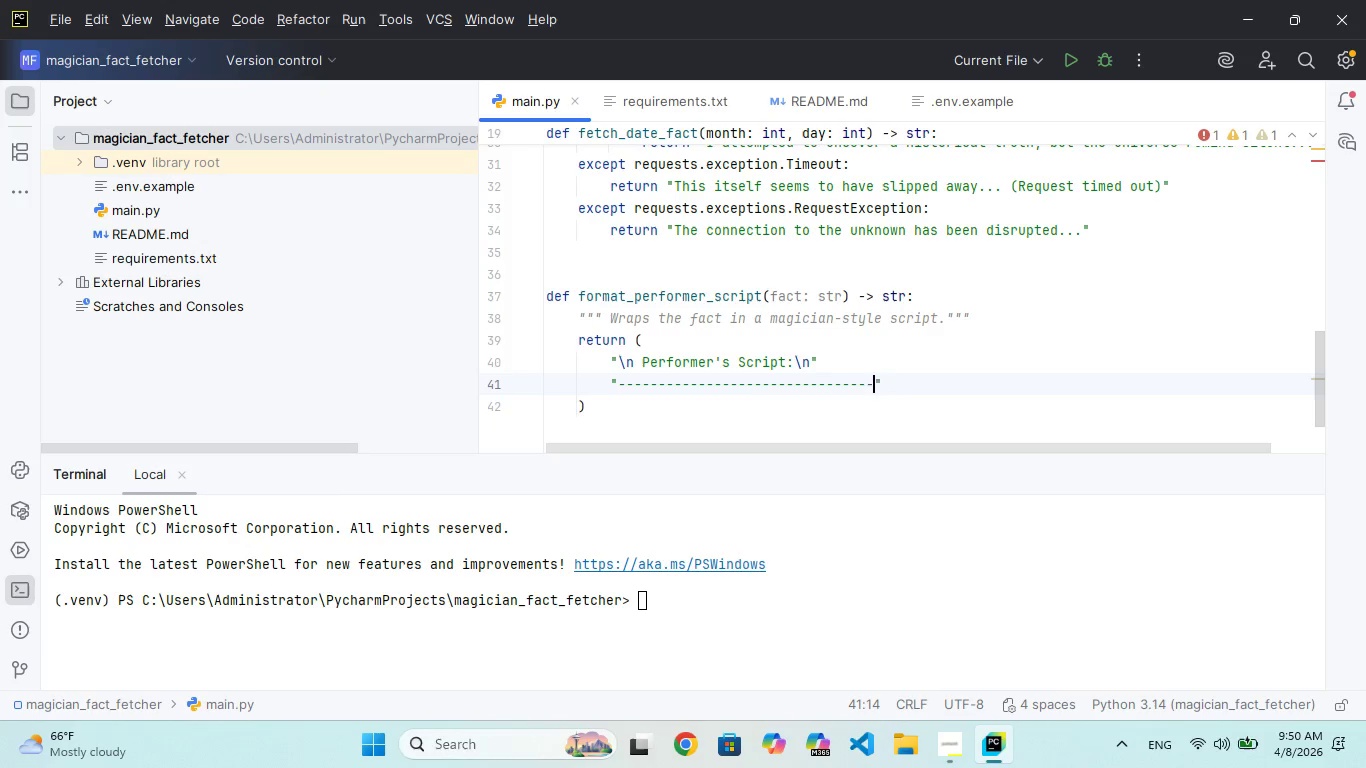 
key(Minus)
 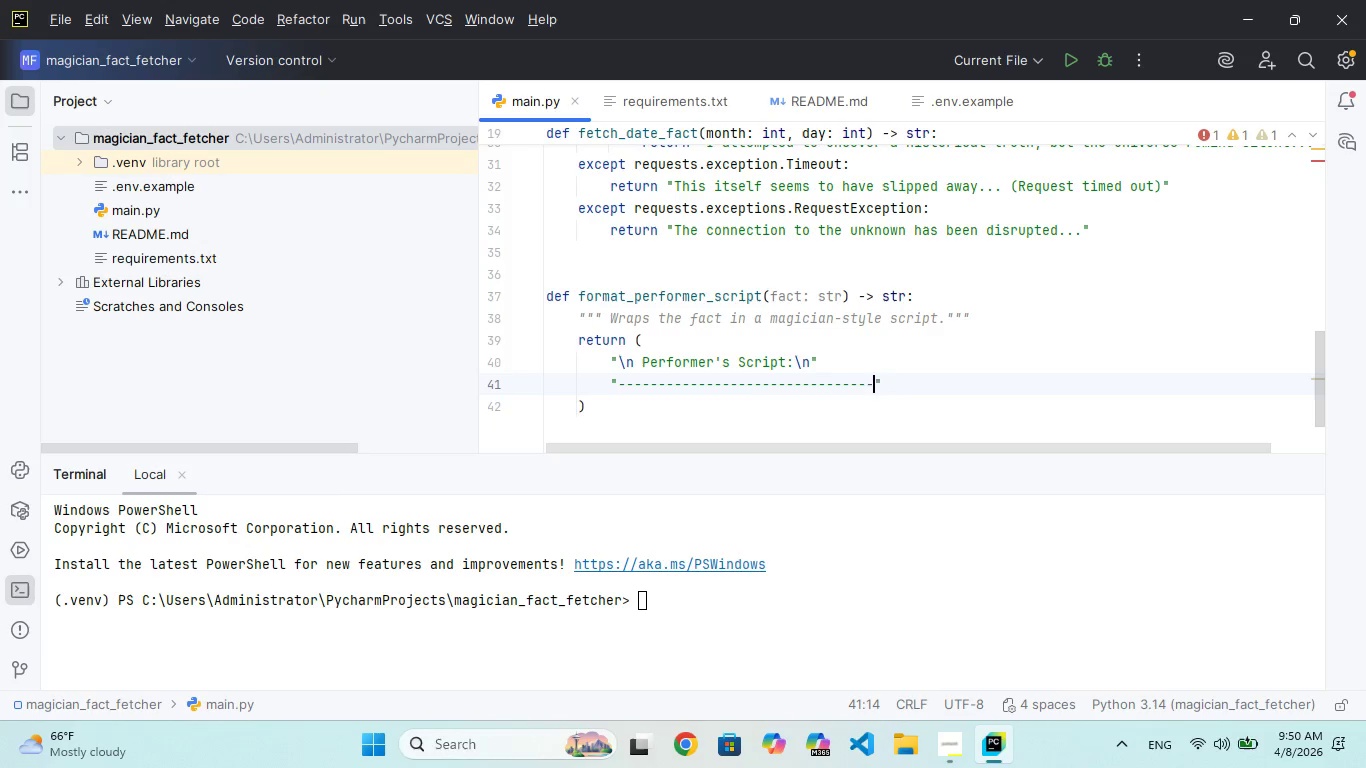 
key(Minus)
 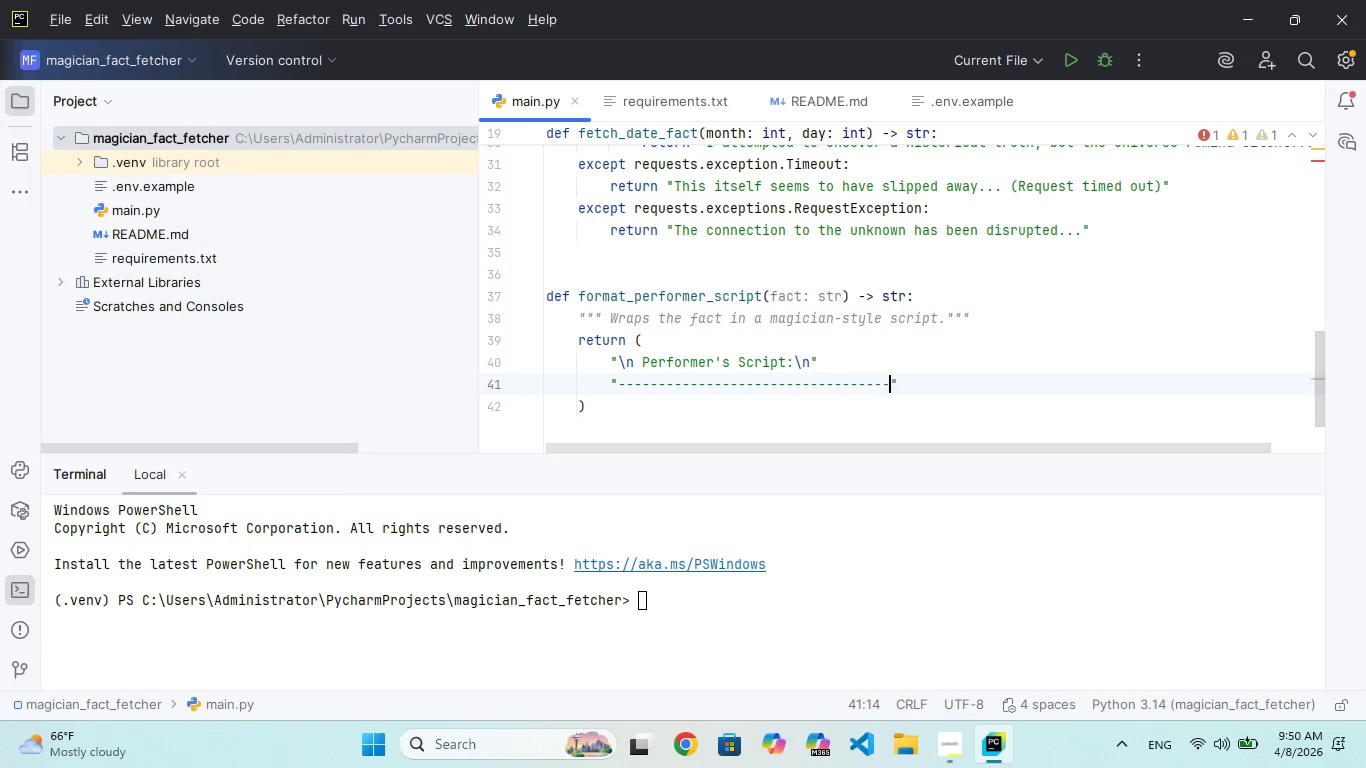 
key(Minus)
 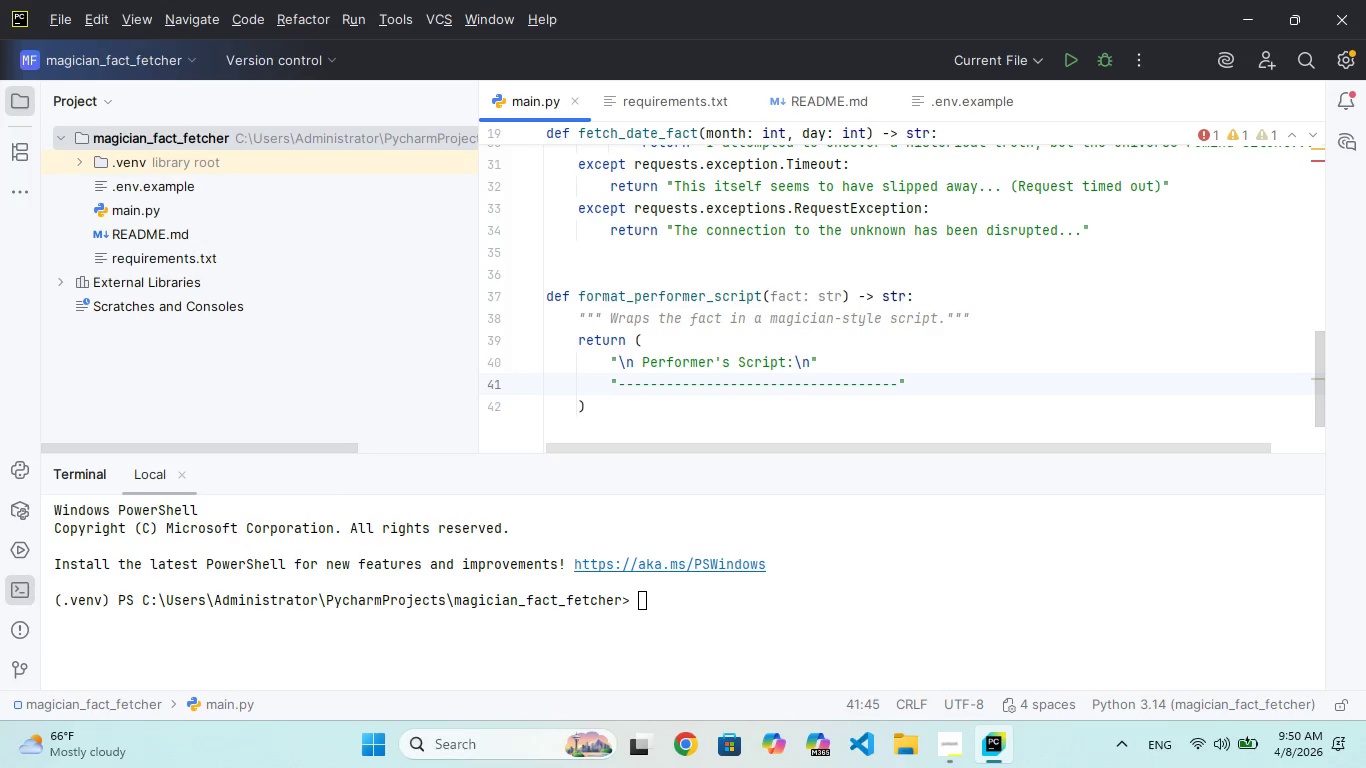 
hold_key(key=Minus, duration=0.8)
 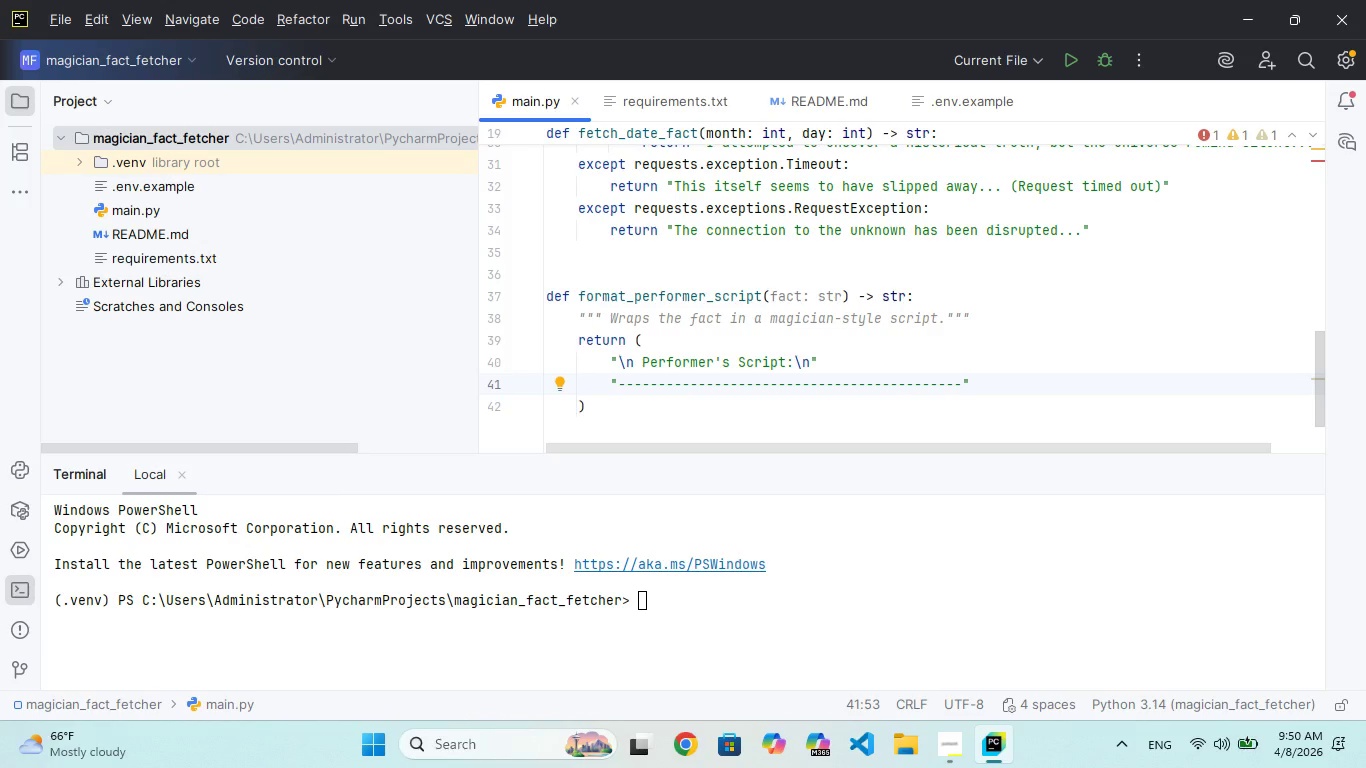 
key(Backslash)
 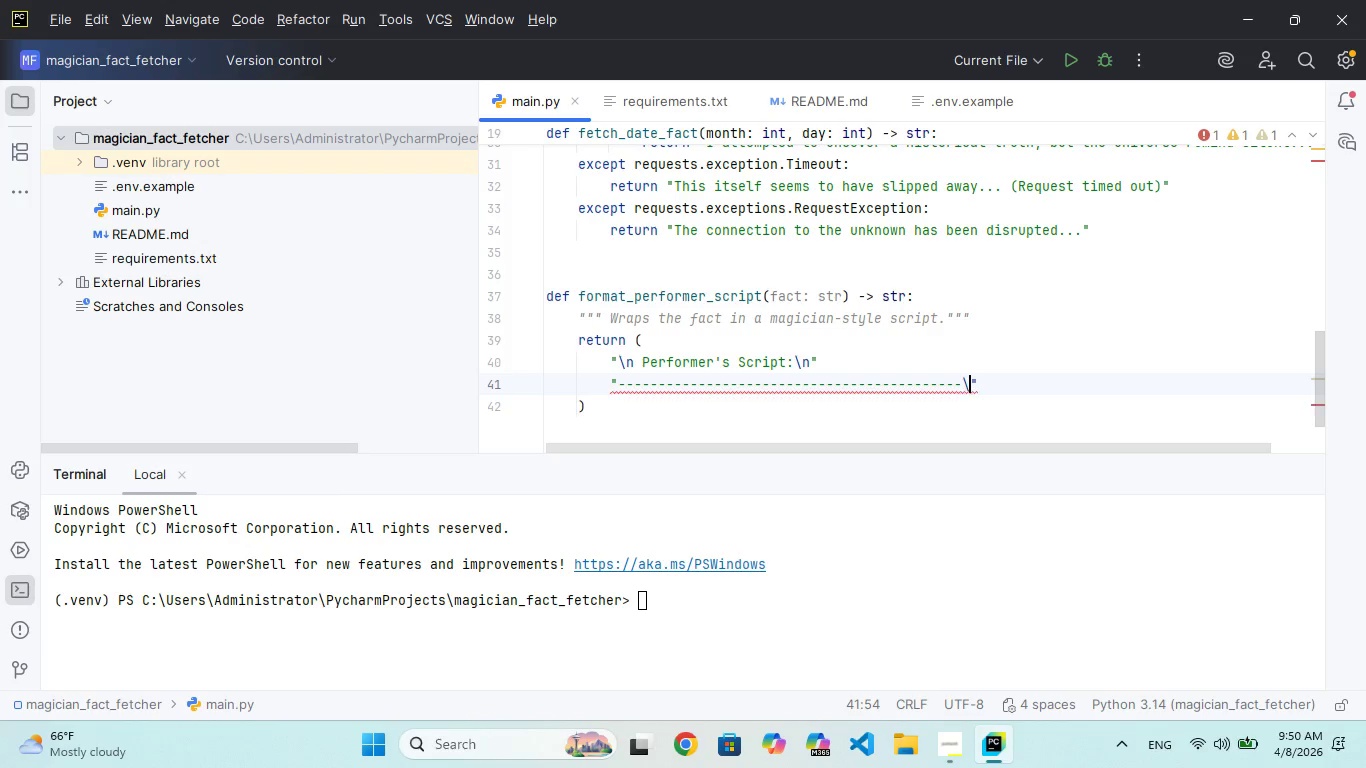 
key(N)
 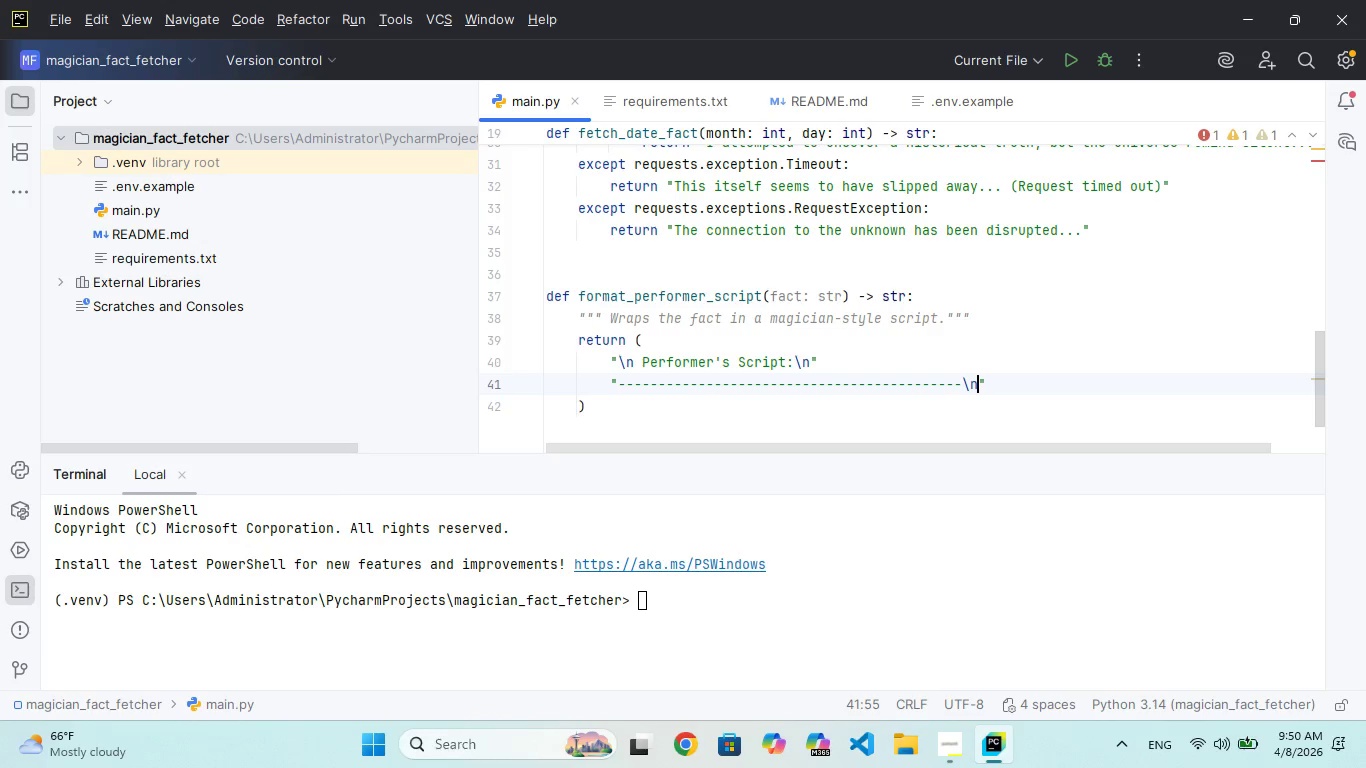 
key(ArrowRight)
 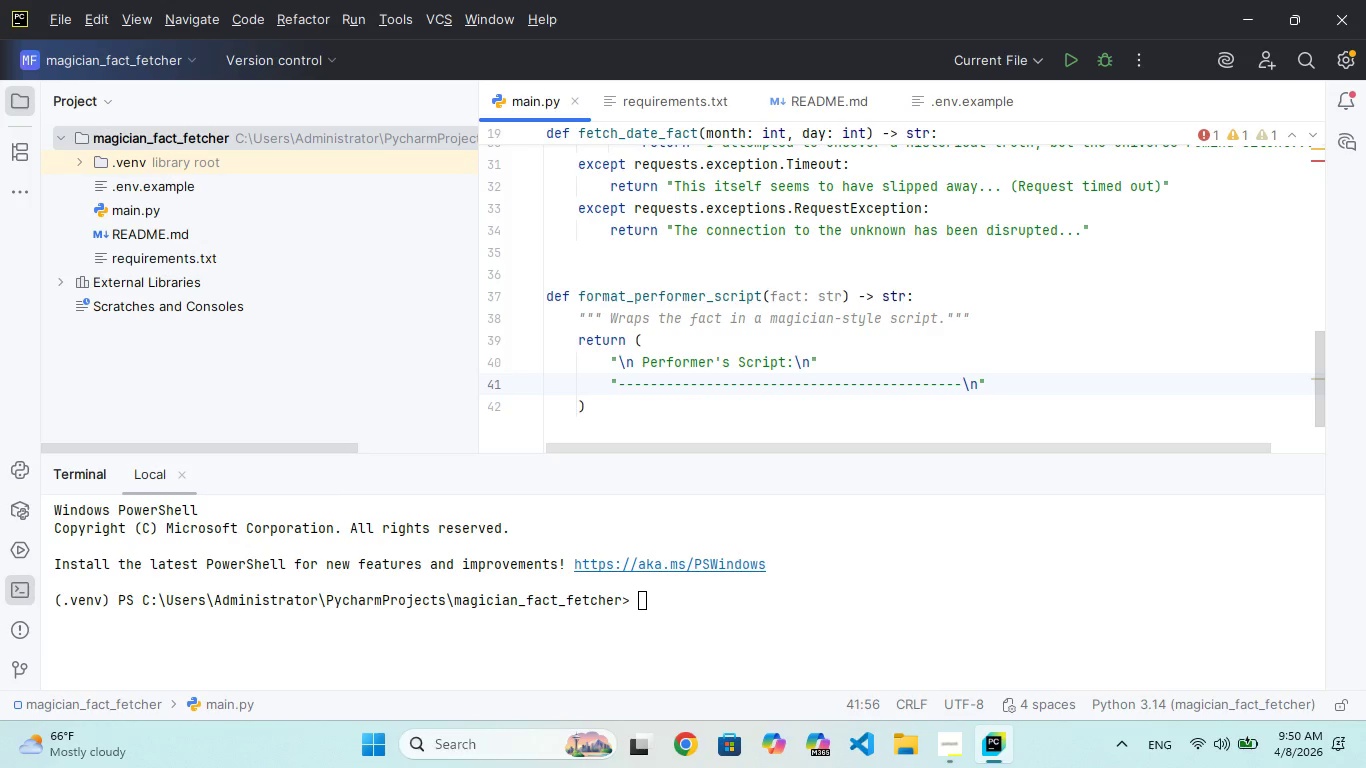 
key(Enter)
 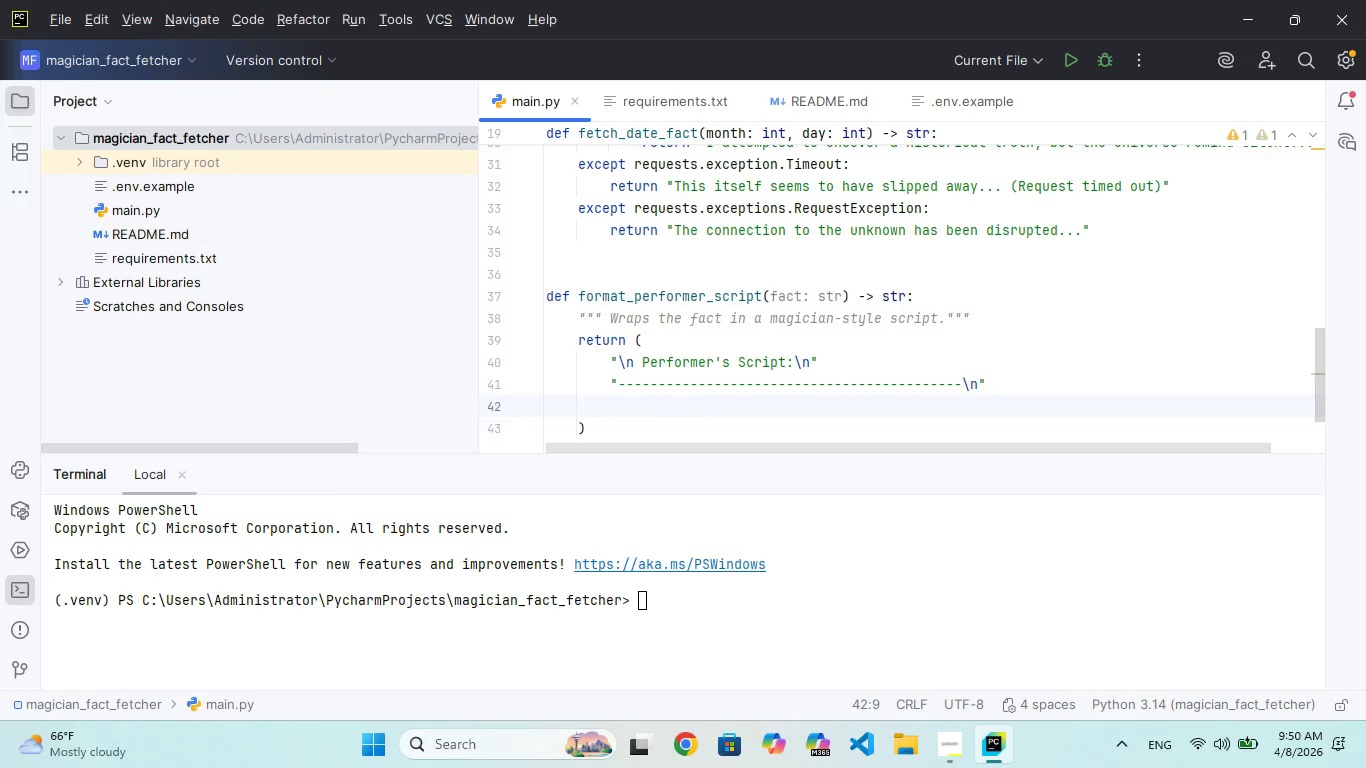 
key(F)
 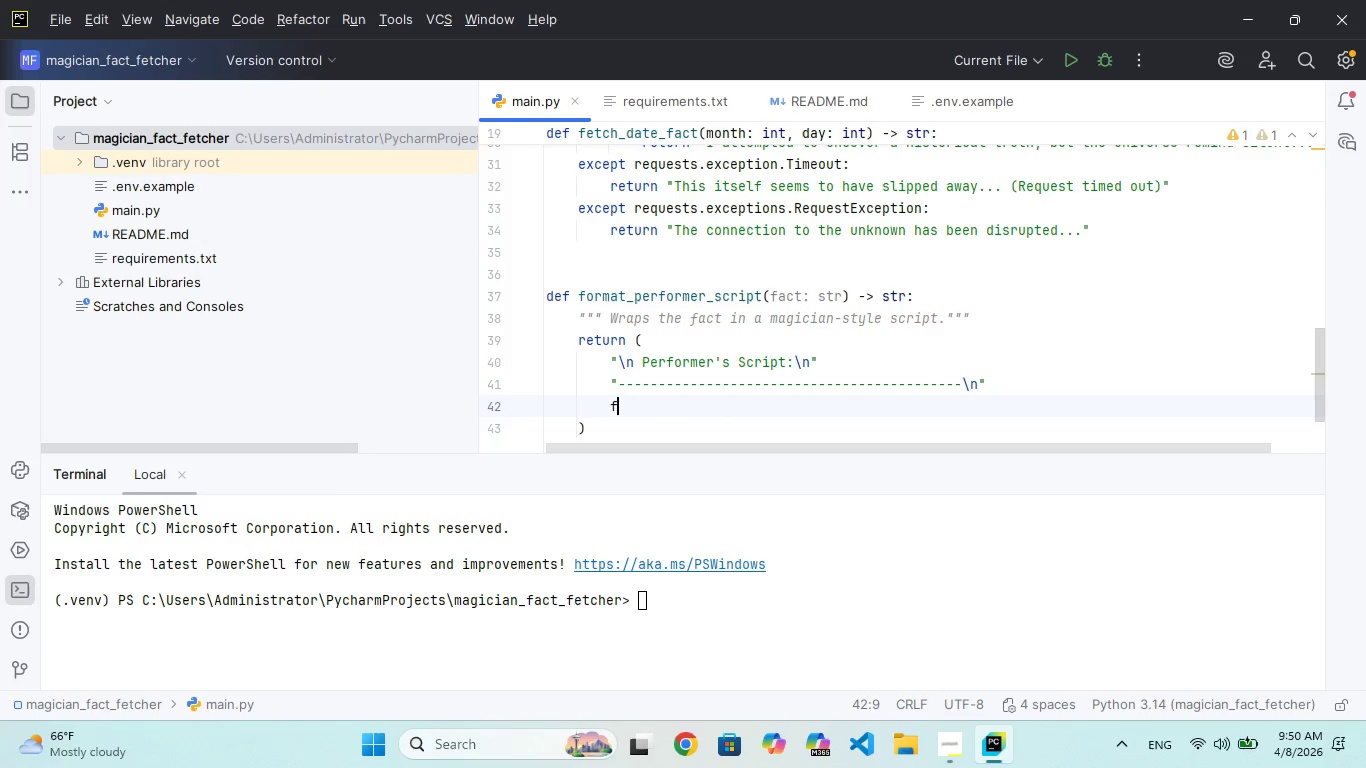 
key(Quote)
 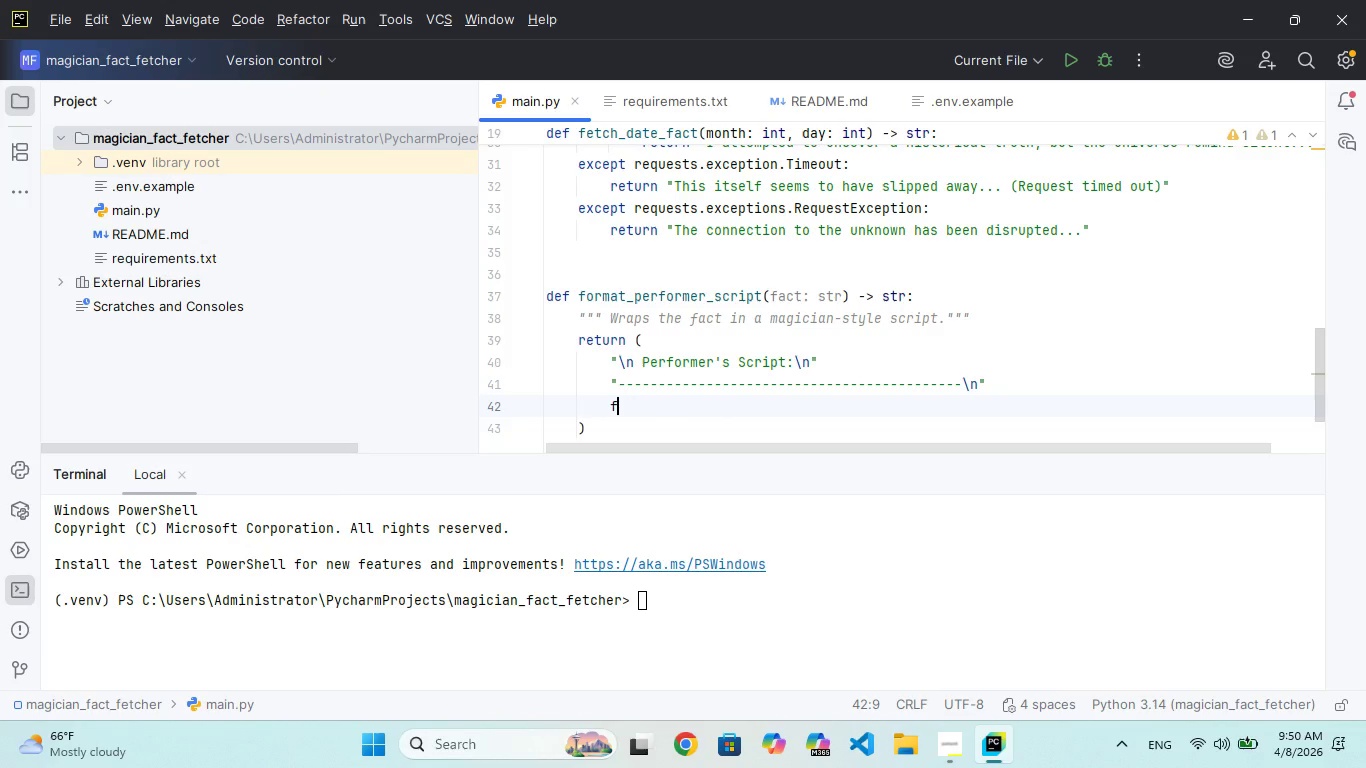 
type(")
key(Backspace)
key(Backspace)
type("Good eb)
key(Backspace)
type(venin)
 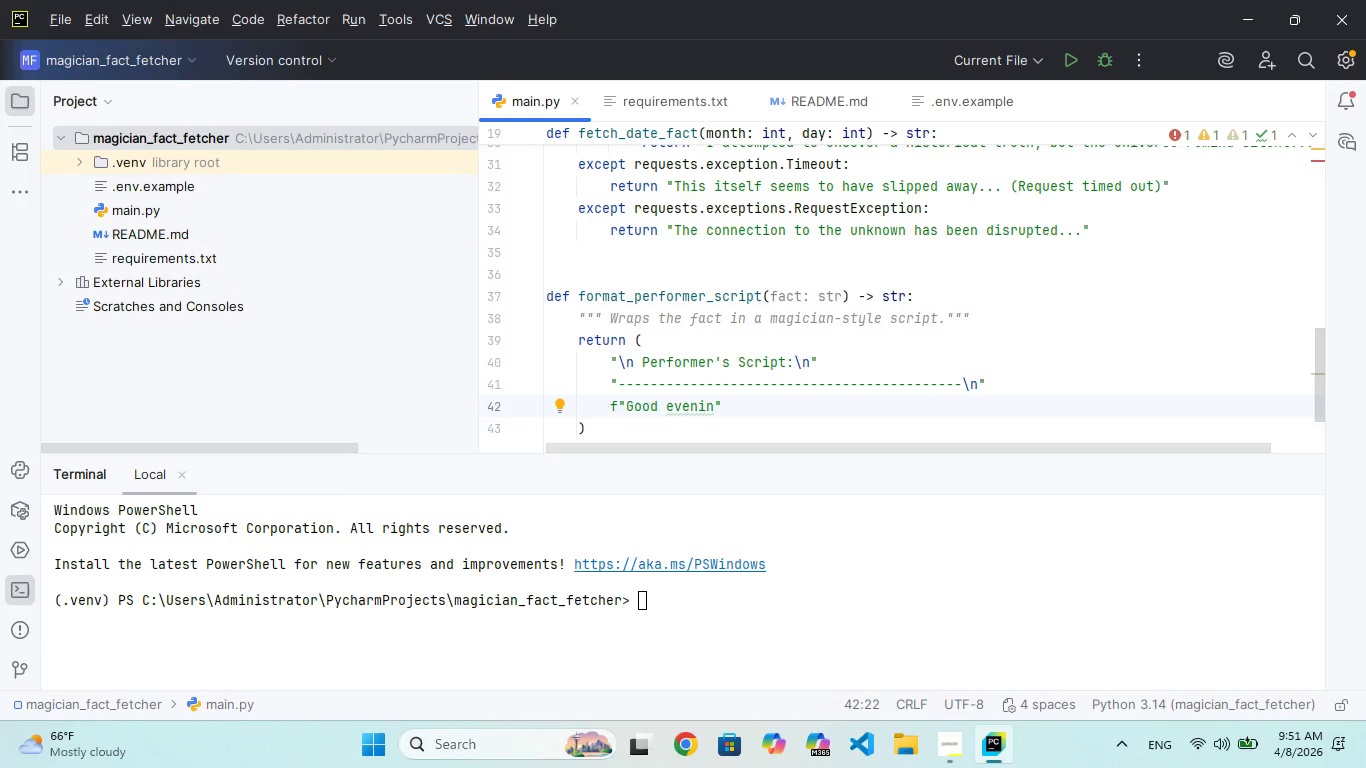 
wait(13.98)
 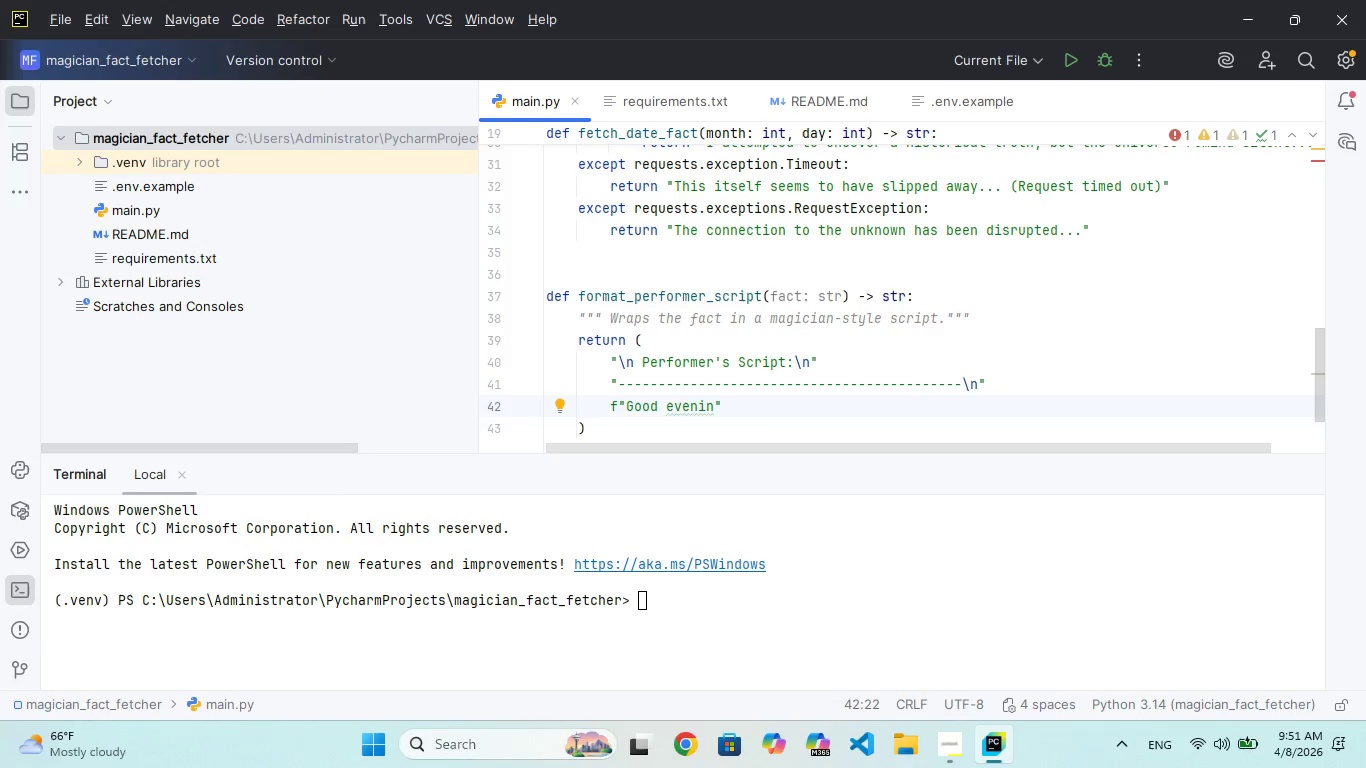 
type(g )
key(Backspace)
type(, eader)
key(Backspace)
key(Backspace)
key(Backspace)
key(Backspace)
key(Backspace)
type(adies and gentelmn)
 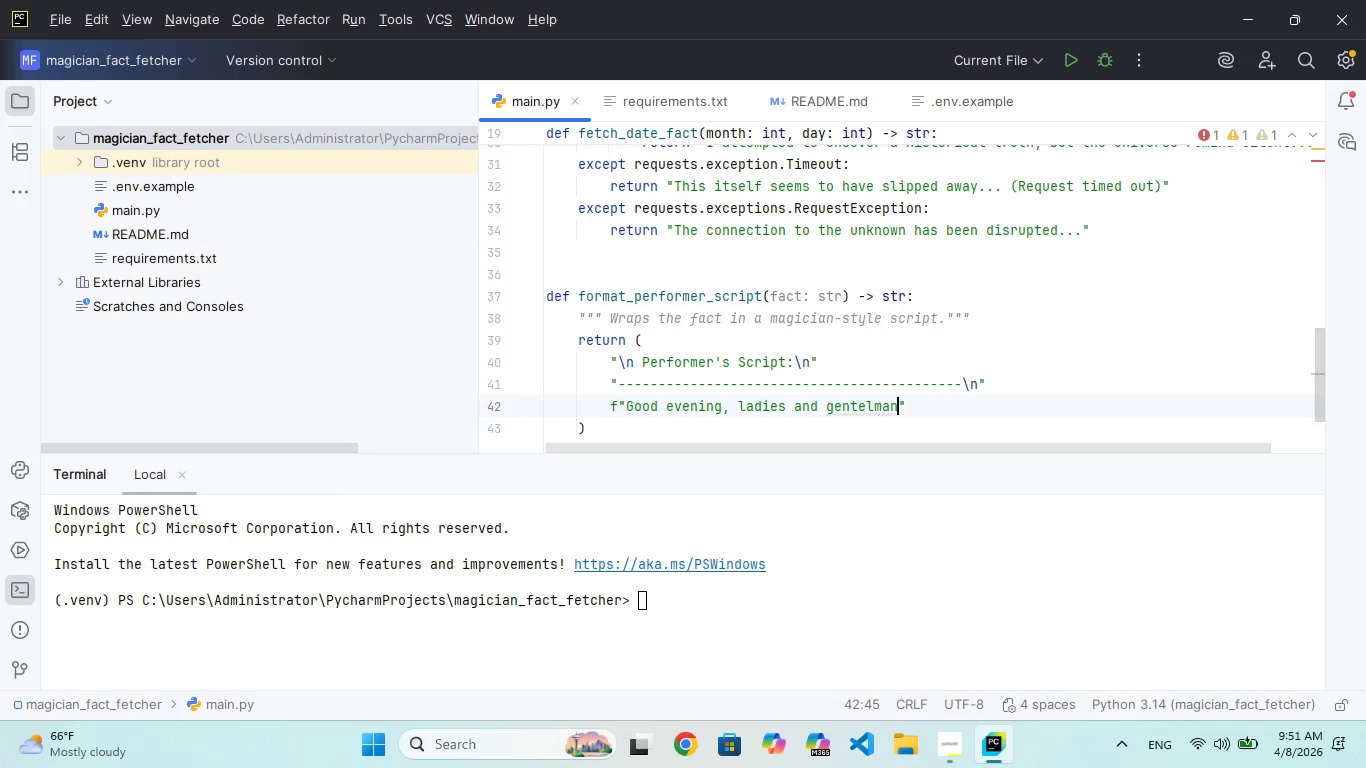 
hold_key(key=A, duration=0.33)
 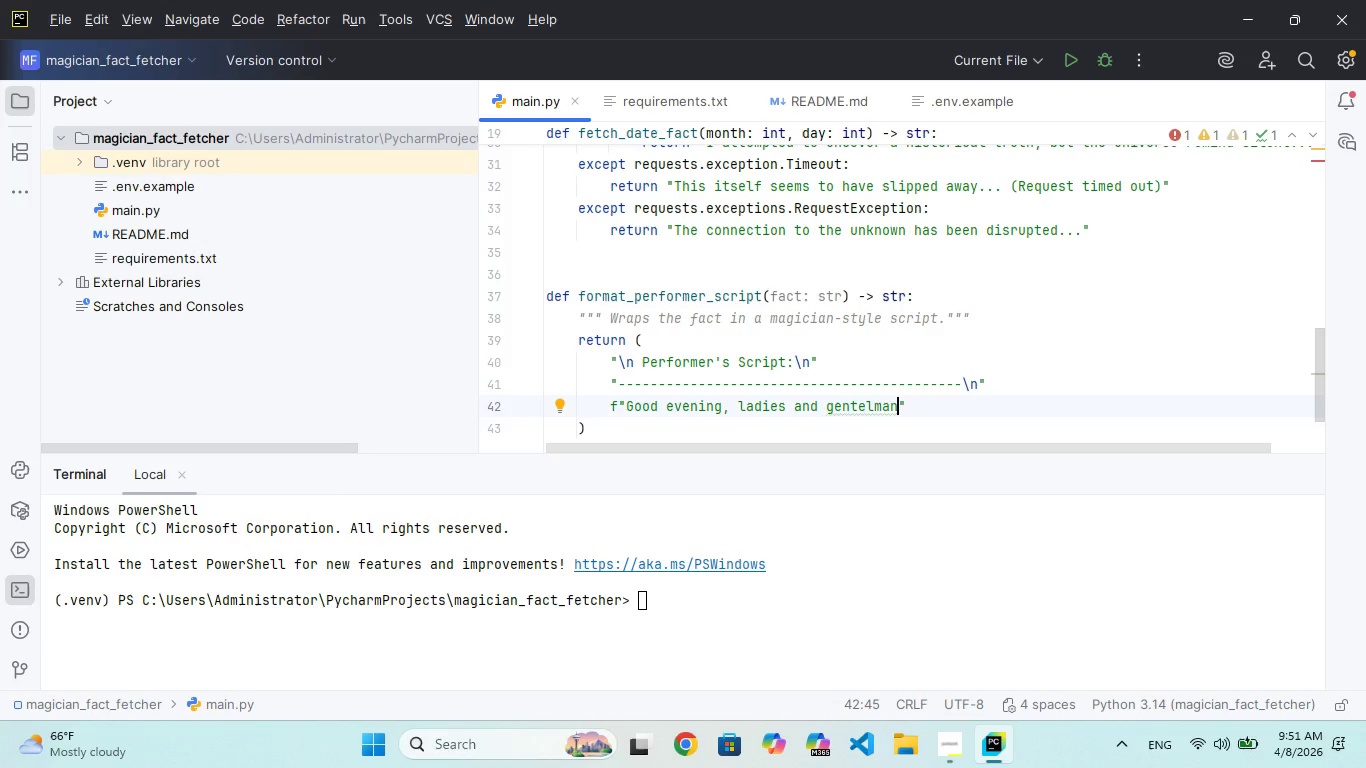 
key(ArrowLeft)
 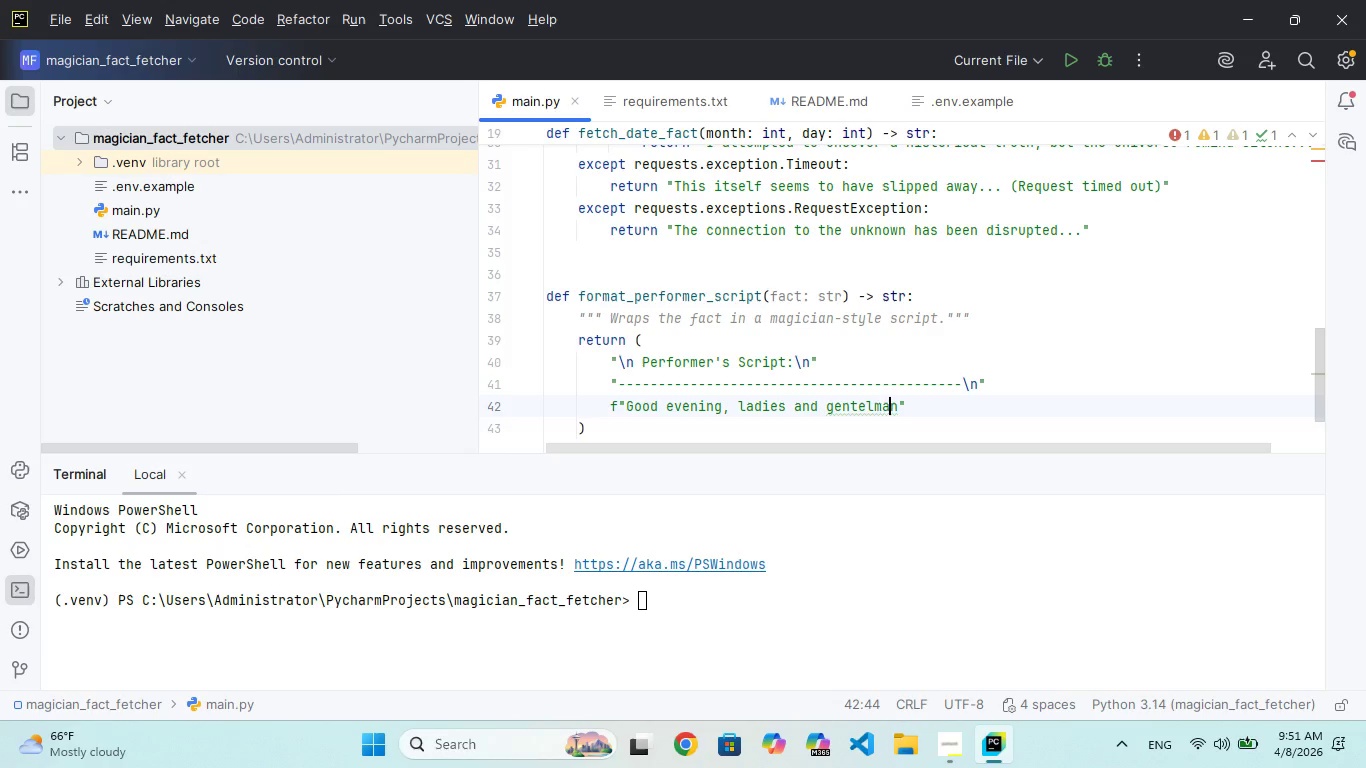 
key(ArrowLeft)
 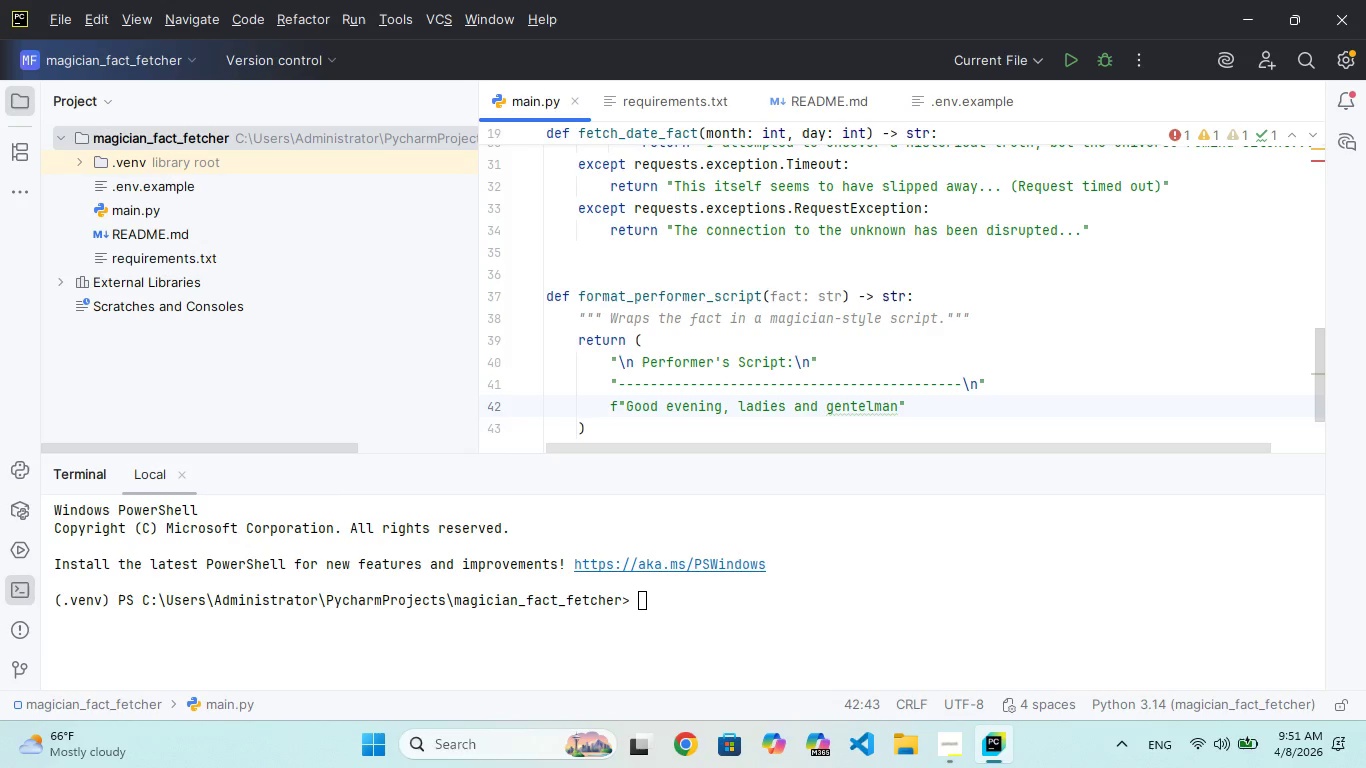 
key(ArrowRight)
 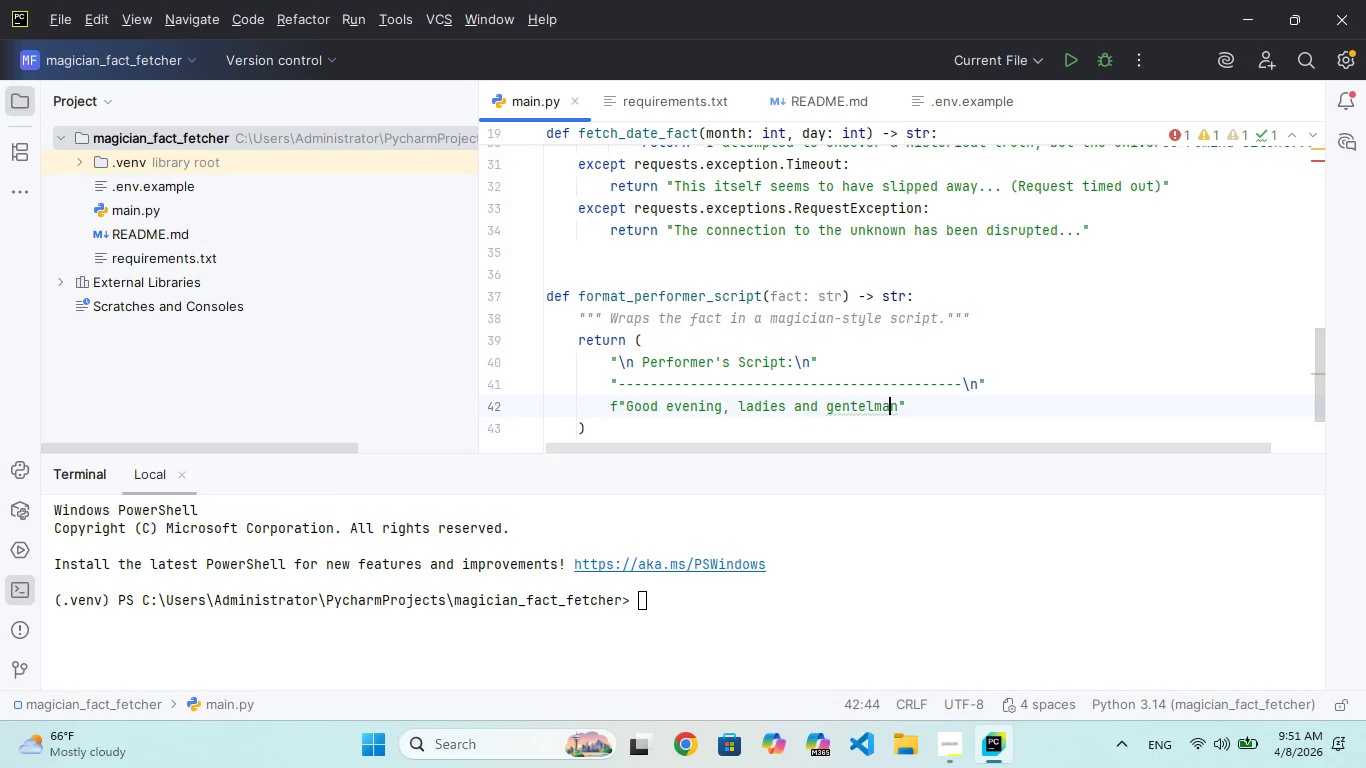 
key(Backspace)
 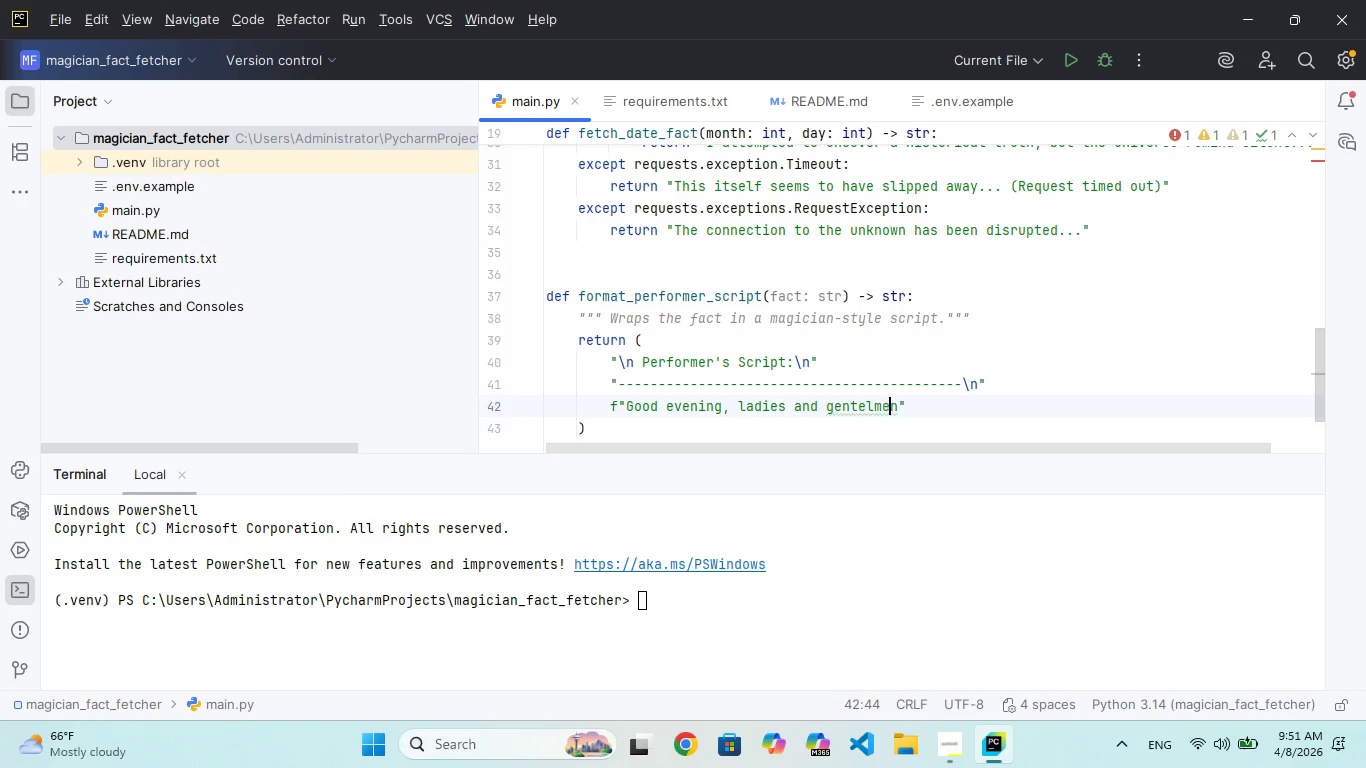 
key(E)
 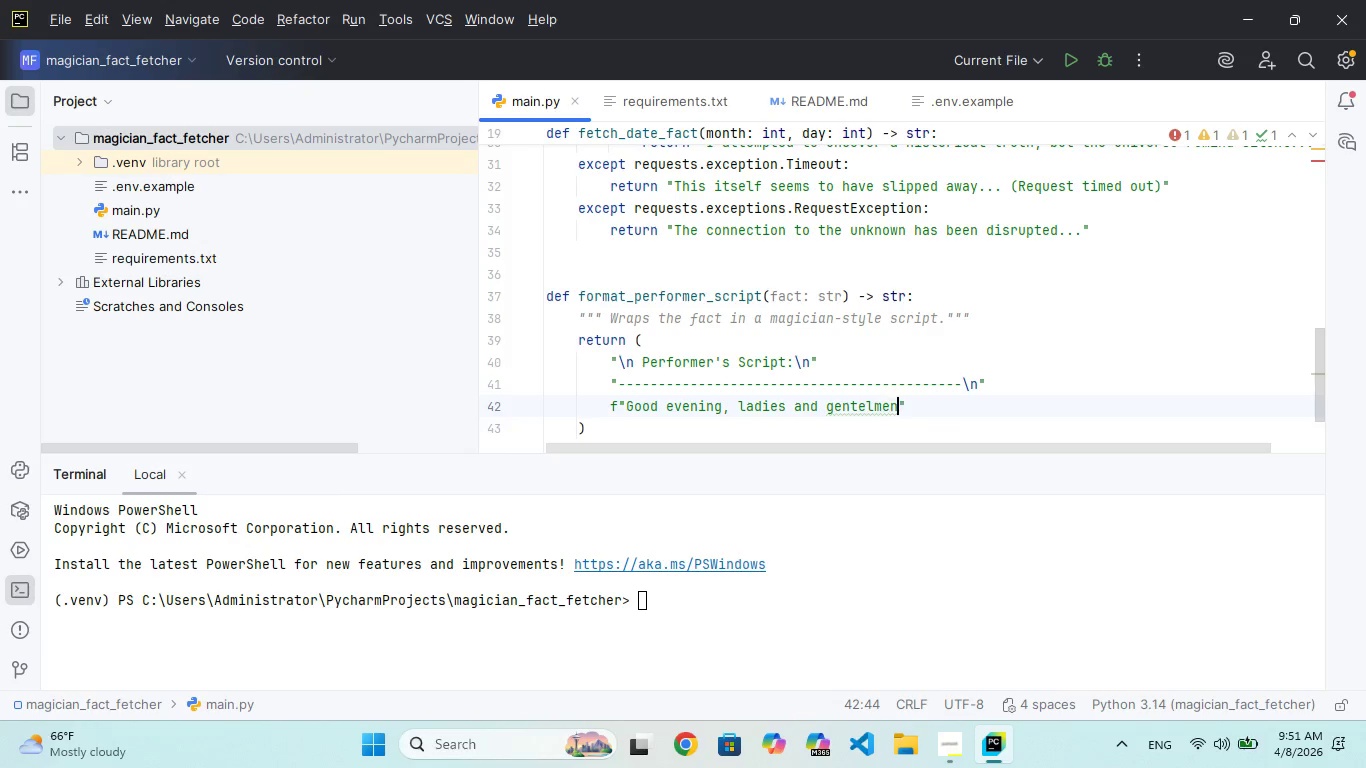 
hold_key(key=ArrowRight, duration=0.31)
 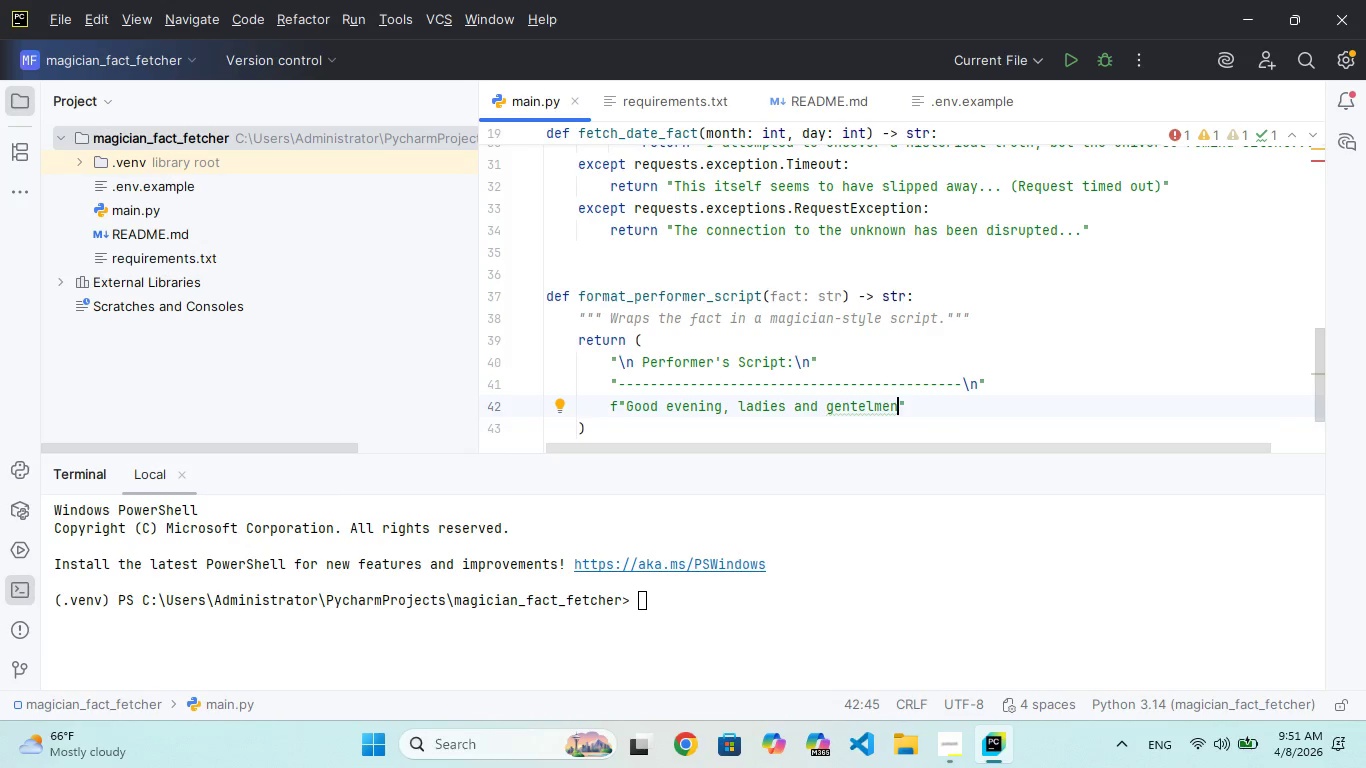 
hold_key(key=ArrowLeft, duration=0.56)
 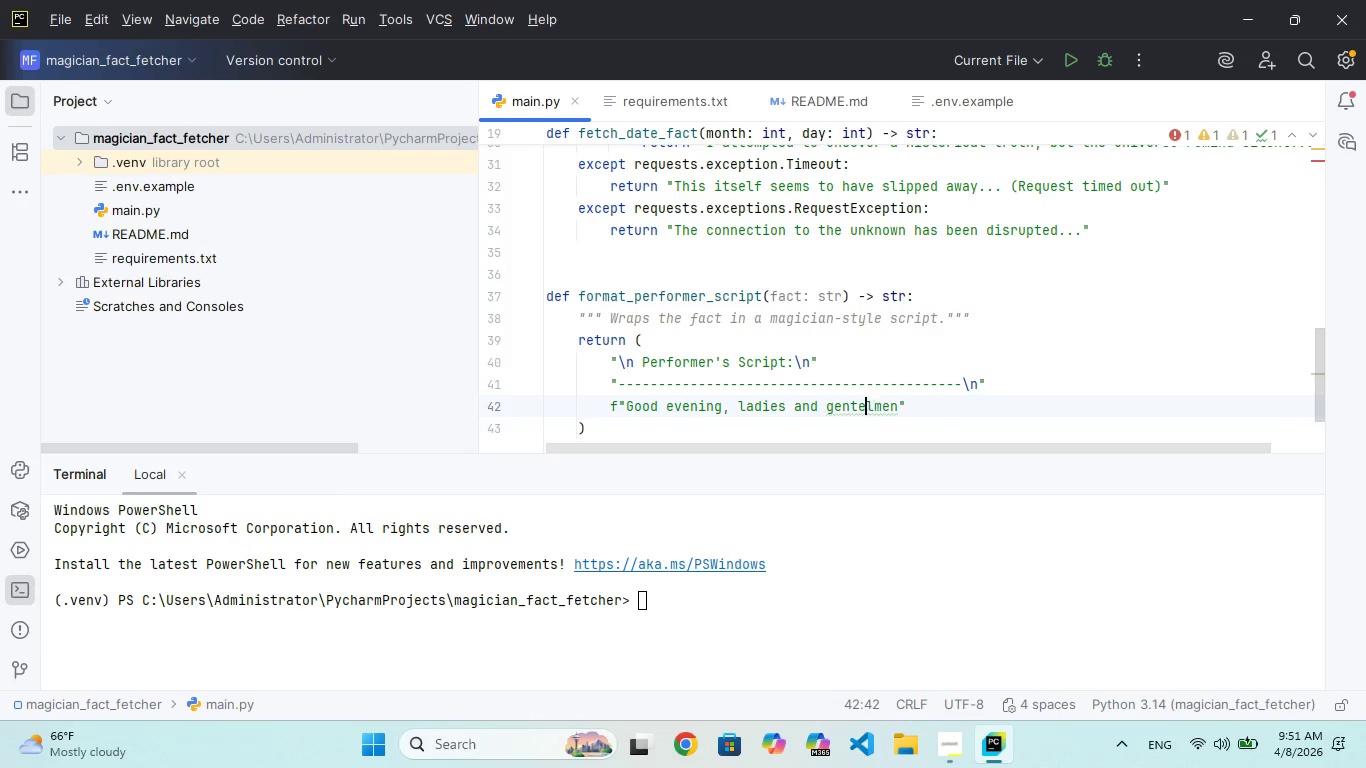 
key(ArrowLeft)
 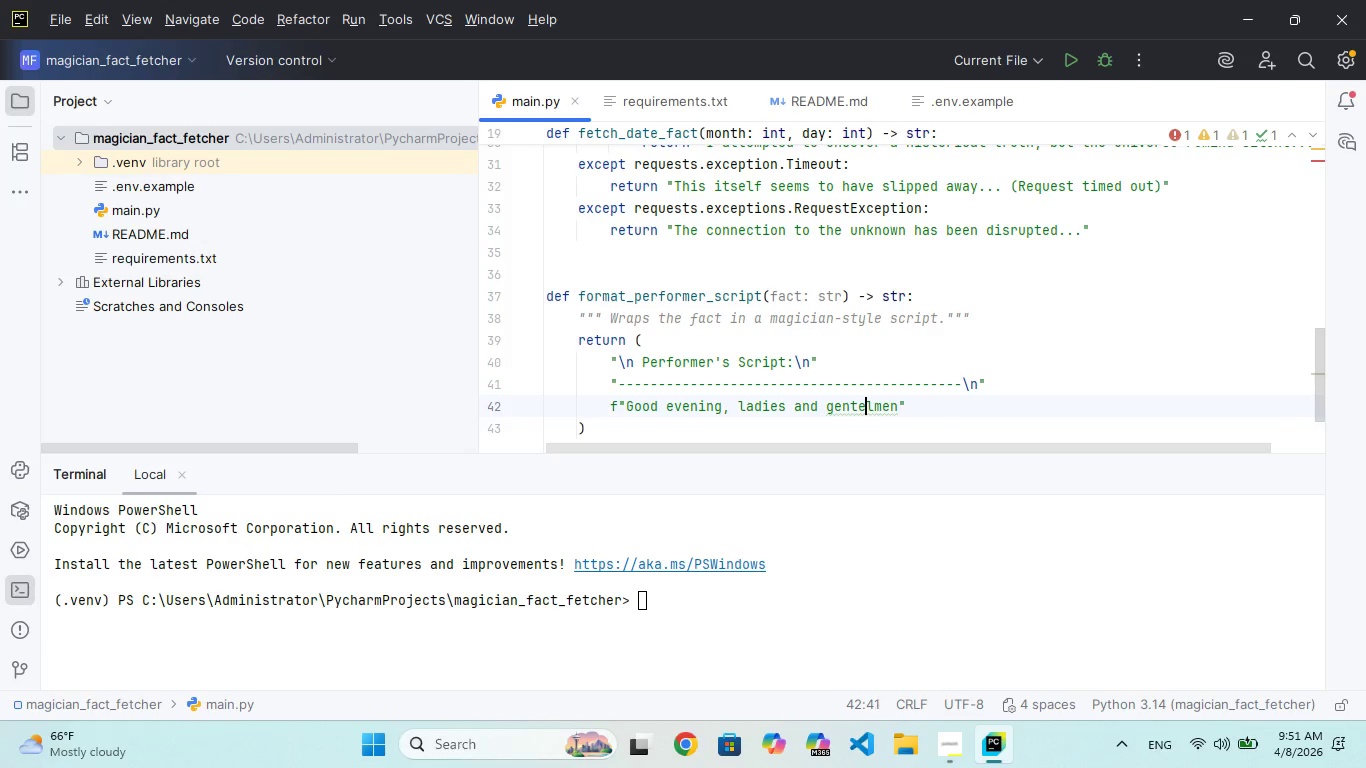 
key(Backspace)
 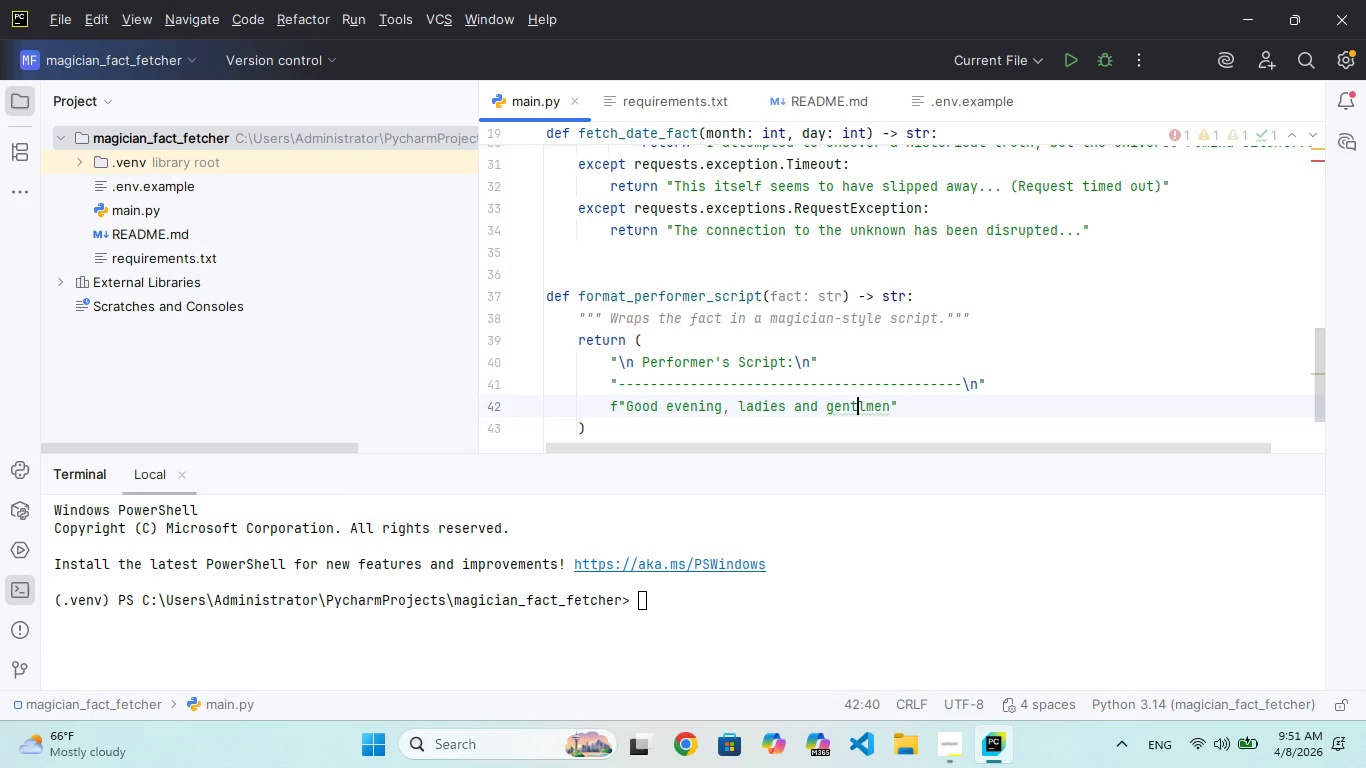 
key(ArrowRight)
 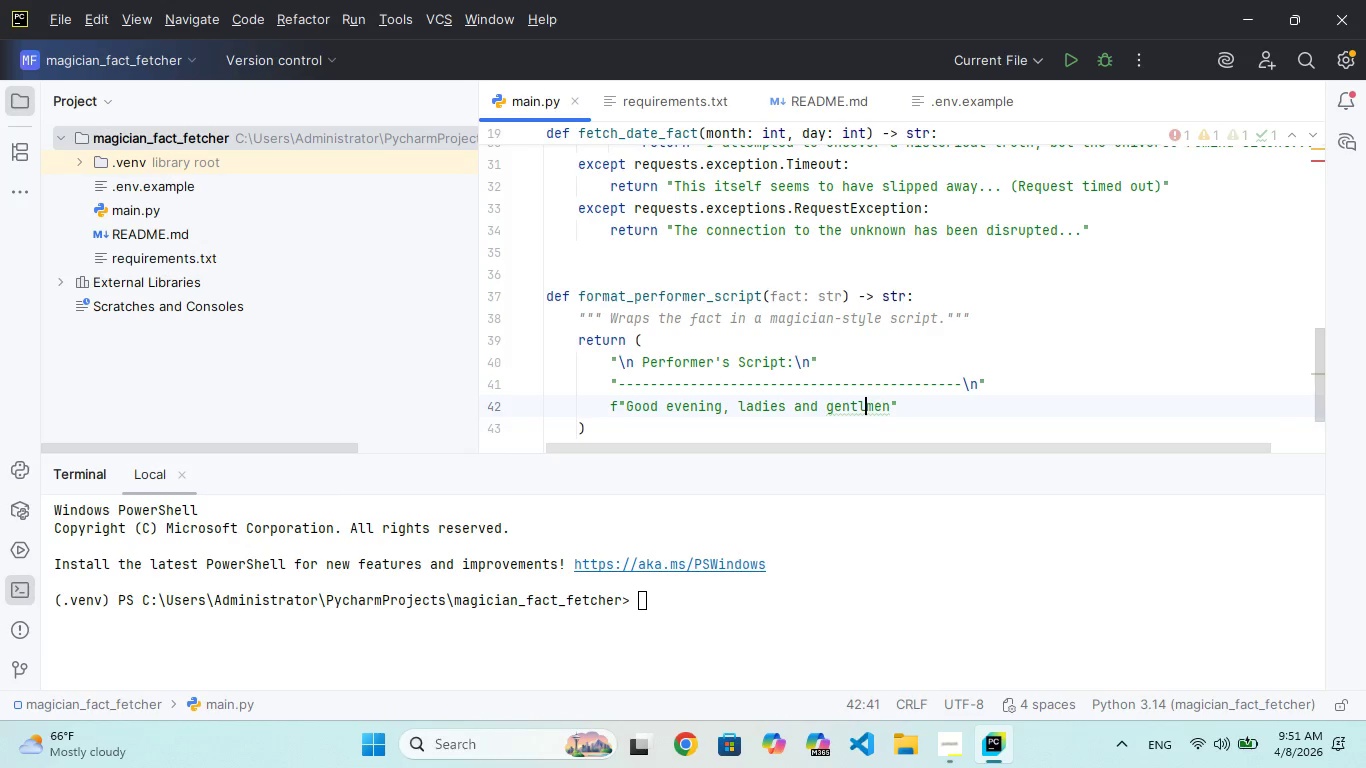 
key(ArrowRight)
 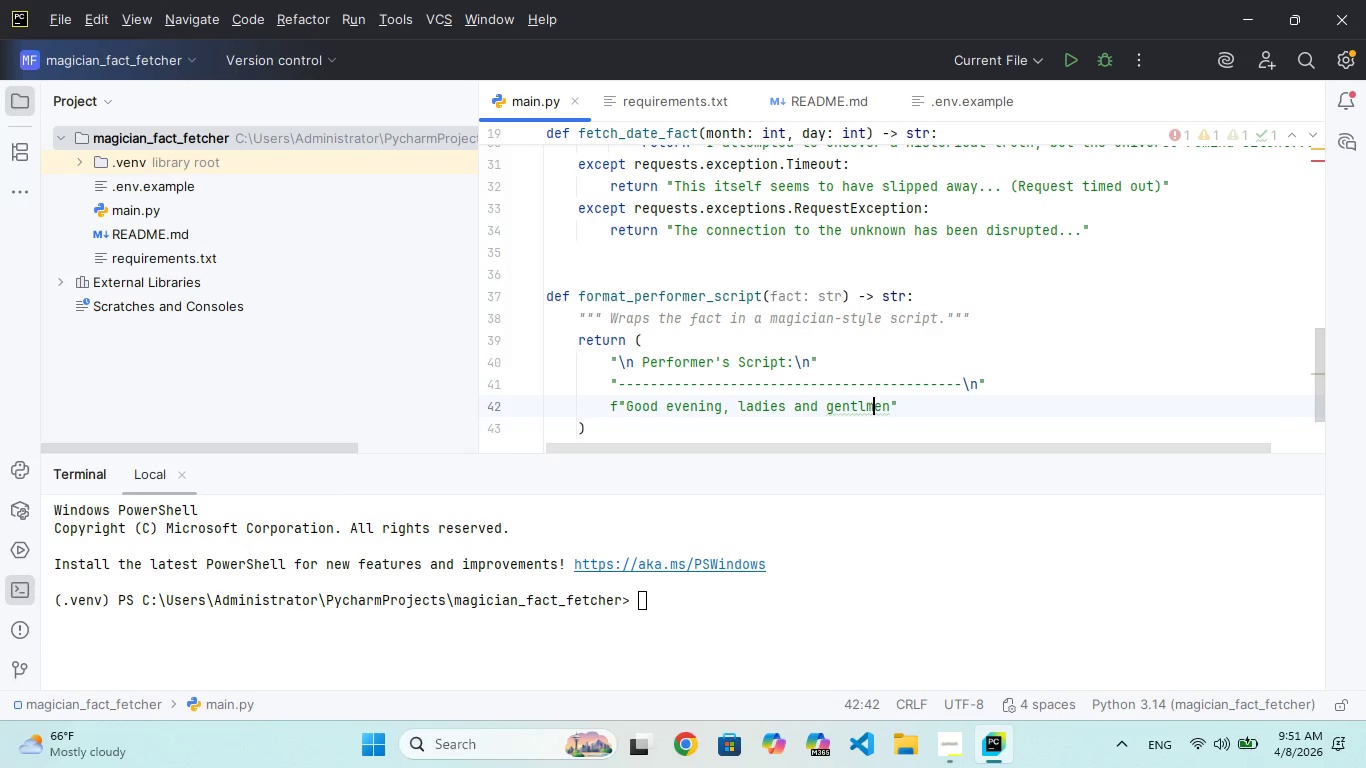 
key(ArrowRight)
 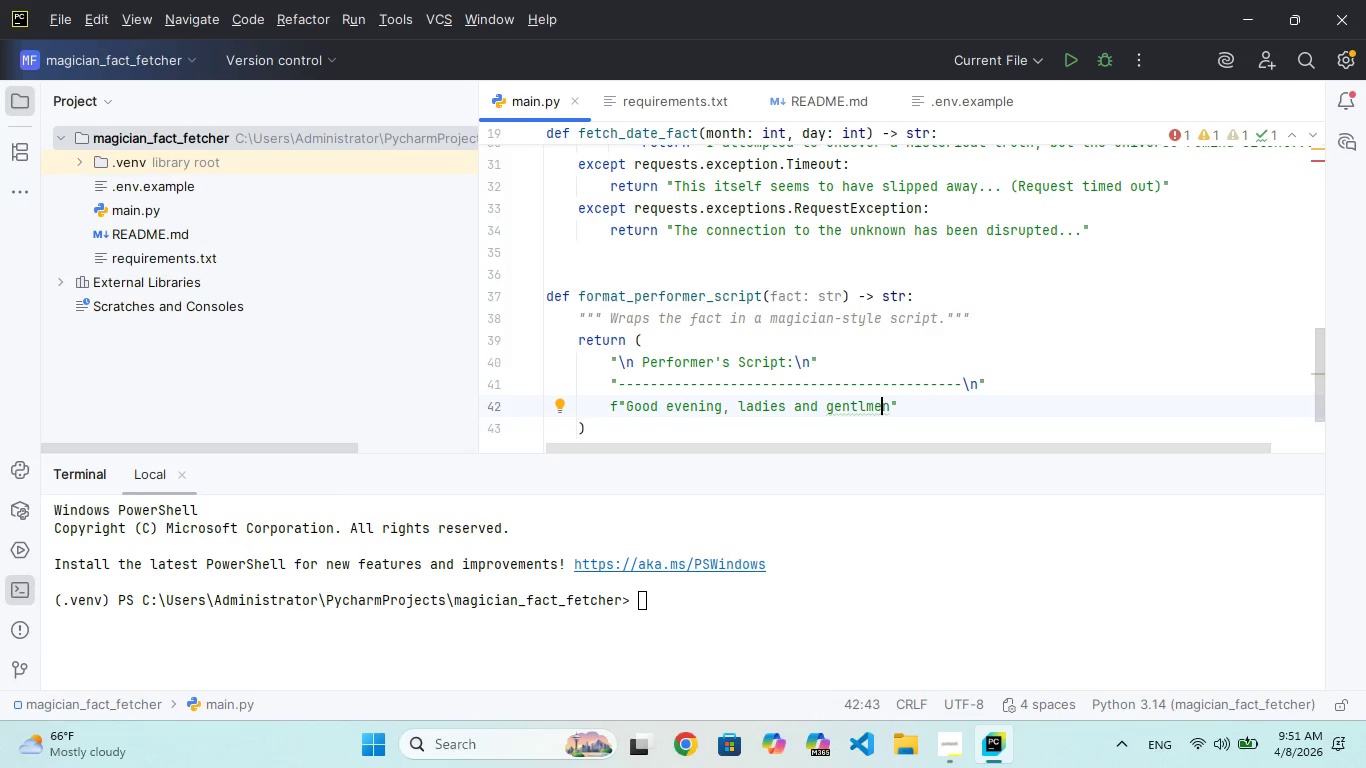 
key(ArrowLeft)
 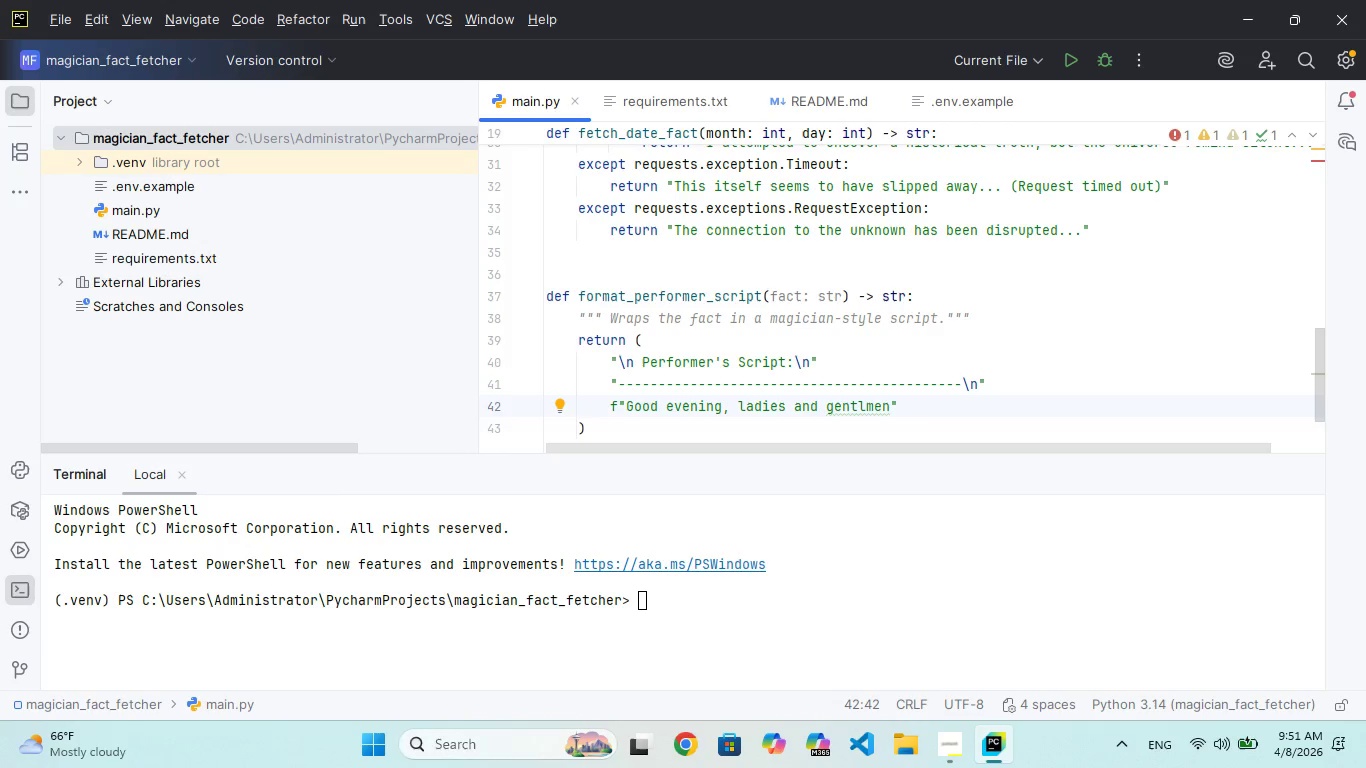 
key(E)
 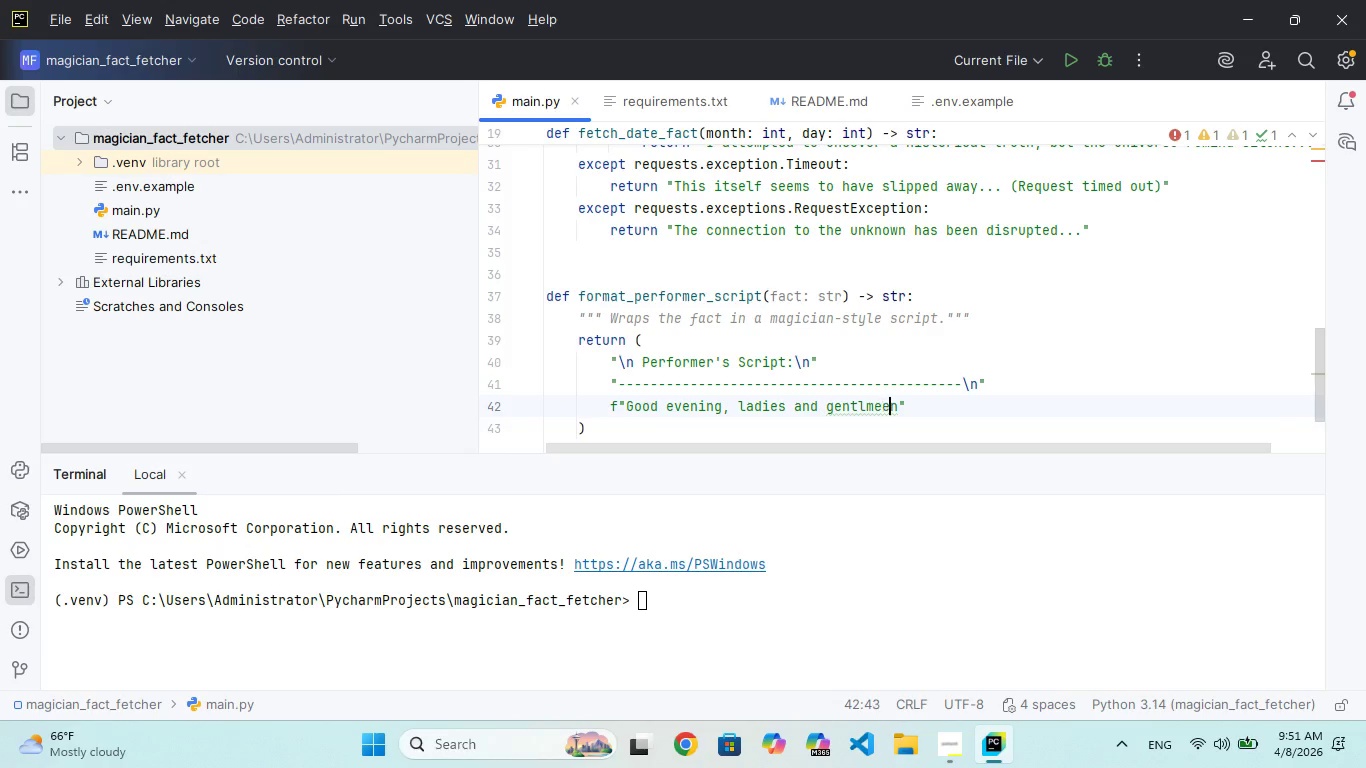 
key(ArrowRight)
 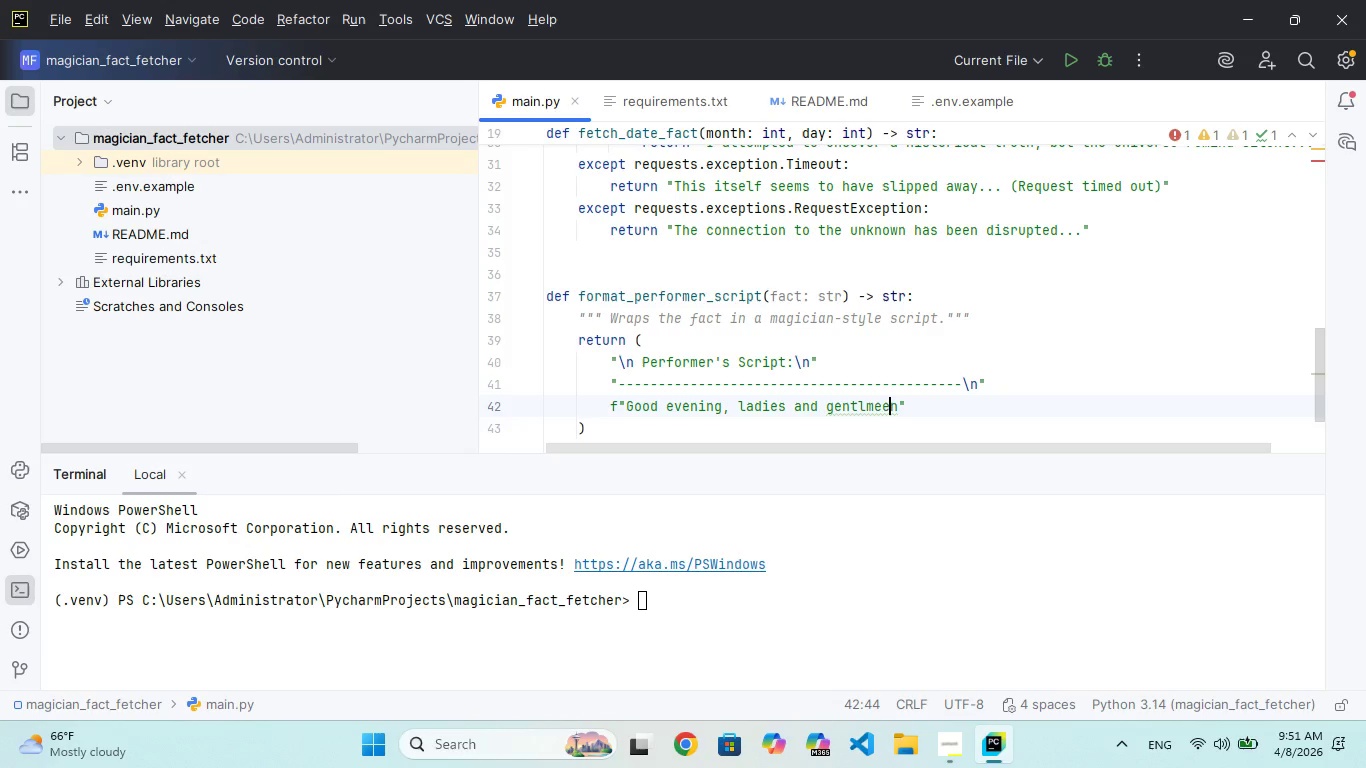 
key(ArrowLeft)
 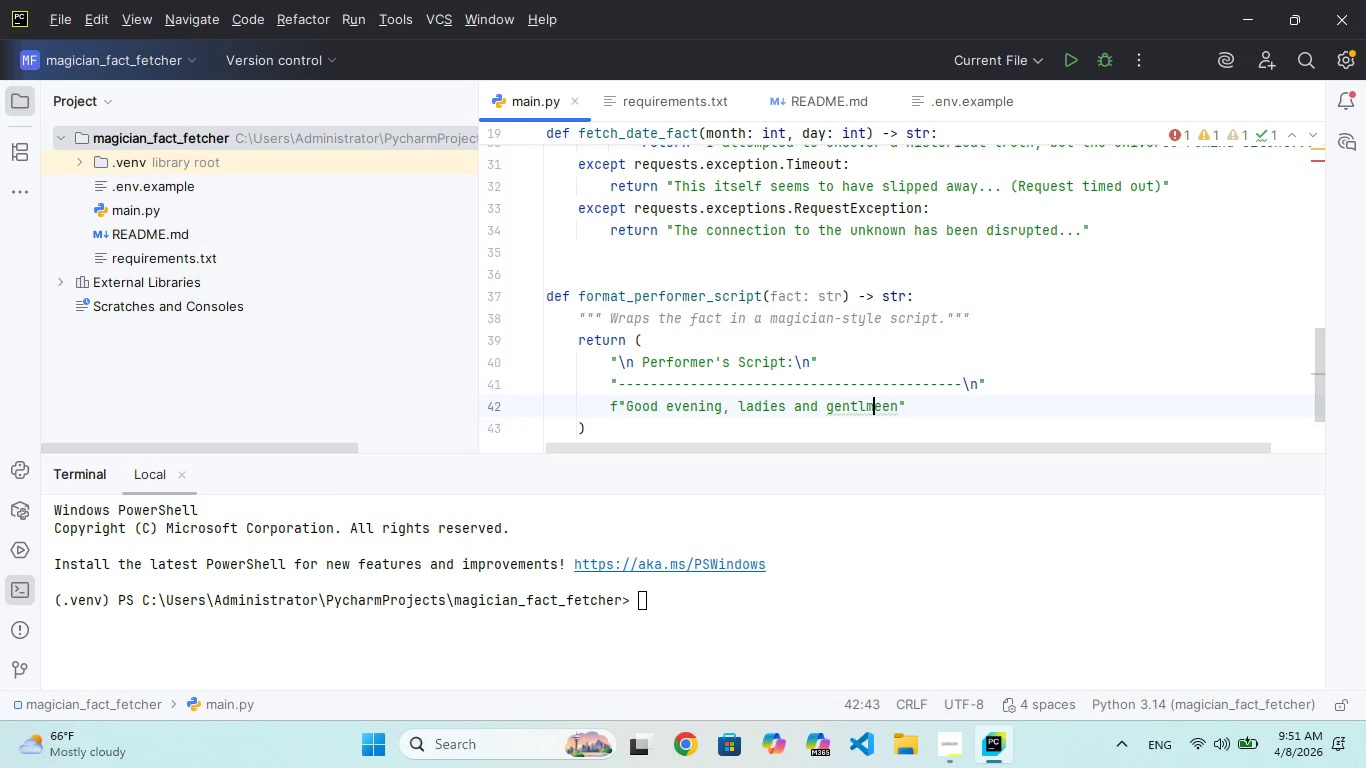 
key(ArrowLeft)
 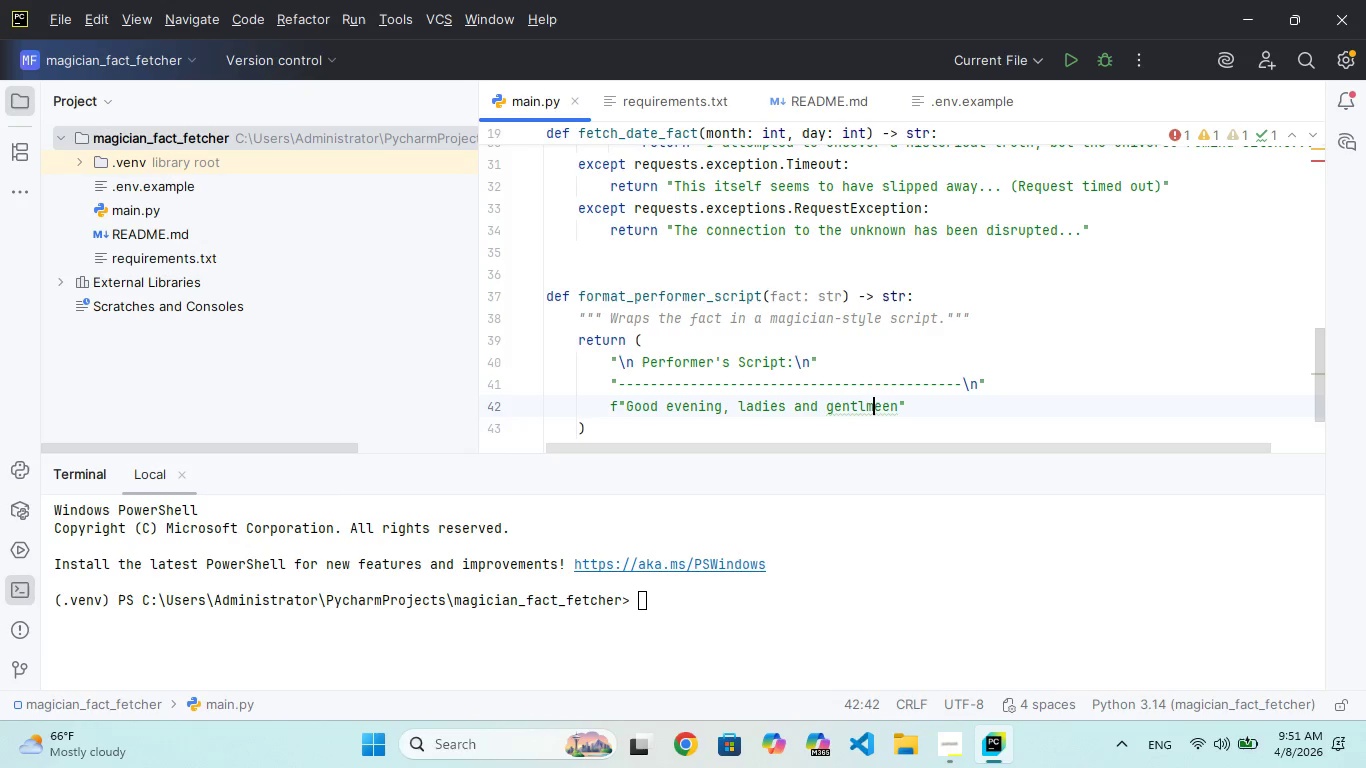 
key(ArrowRight)
 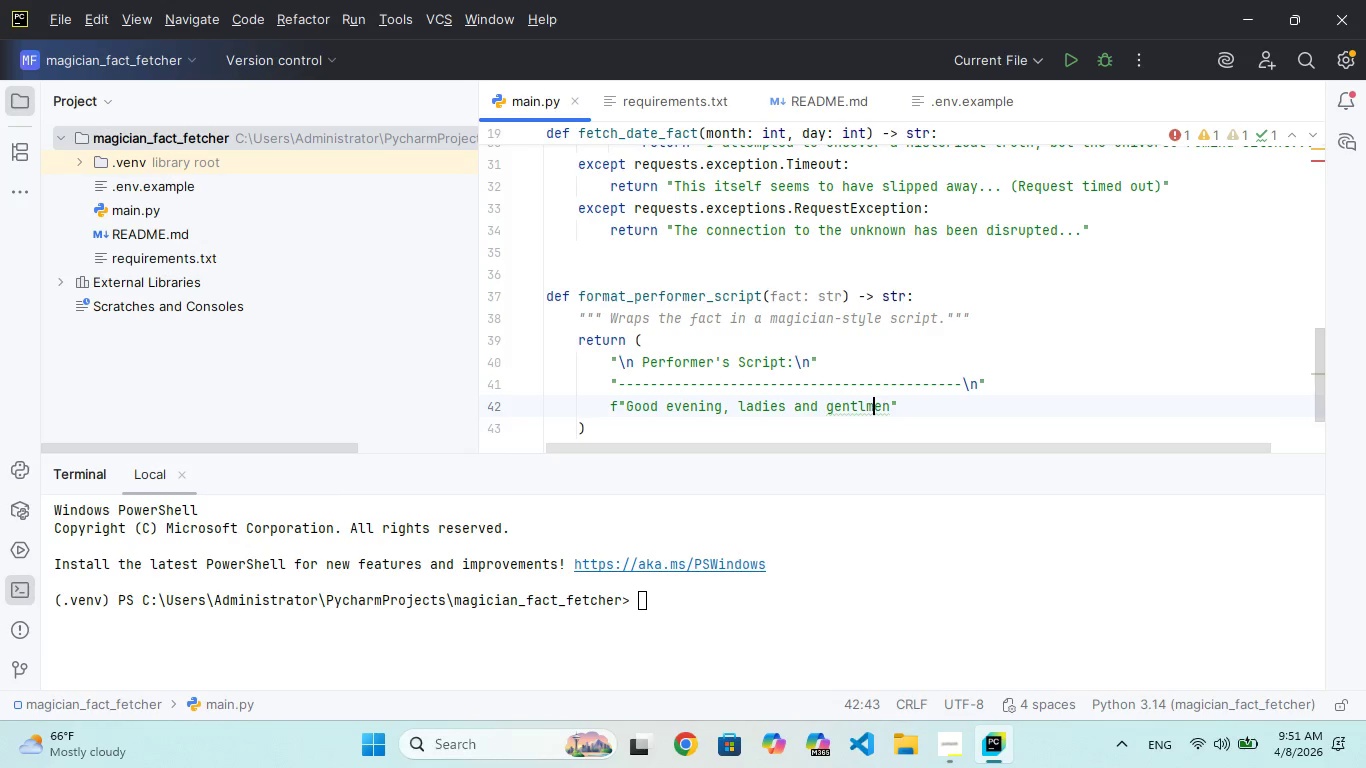 
key(Backspace)
 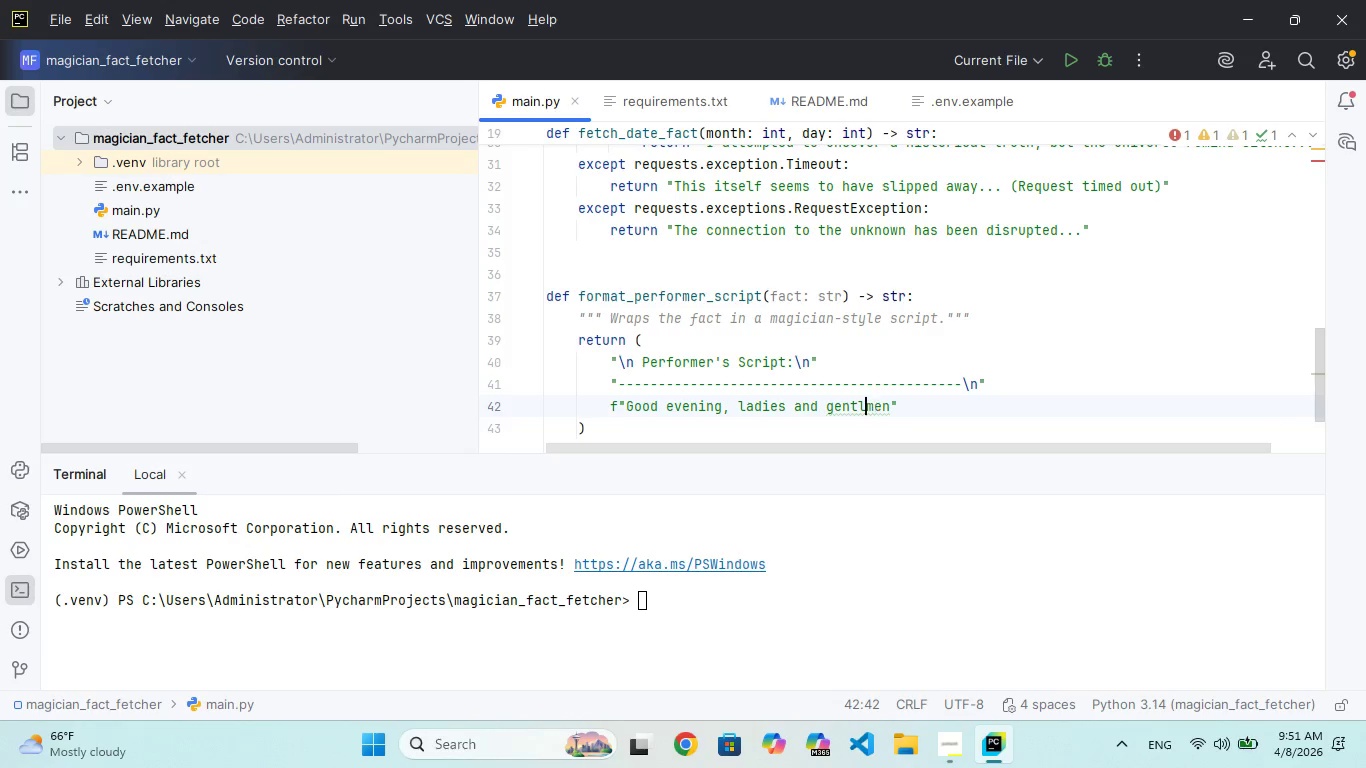 
key(ArrowLeft)
 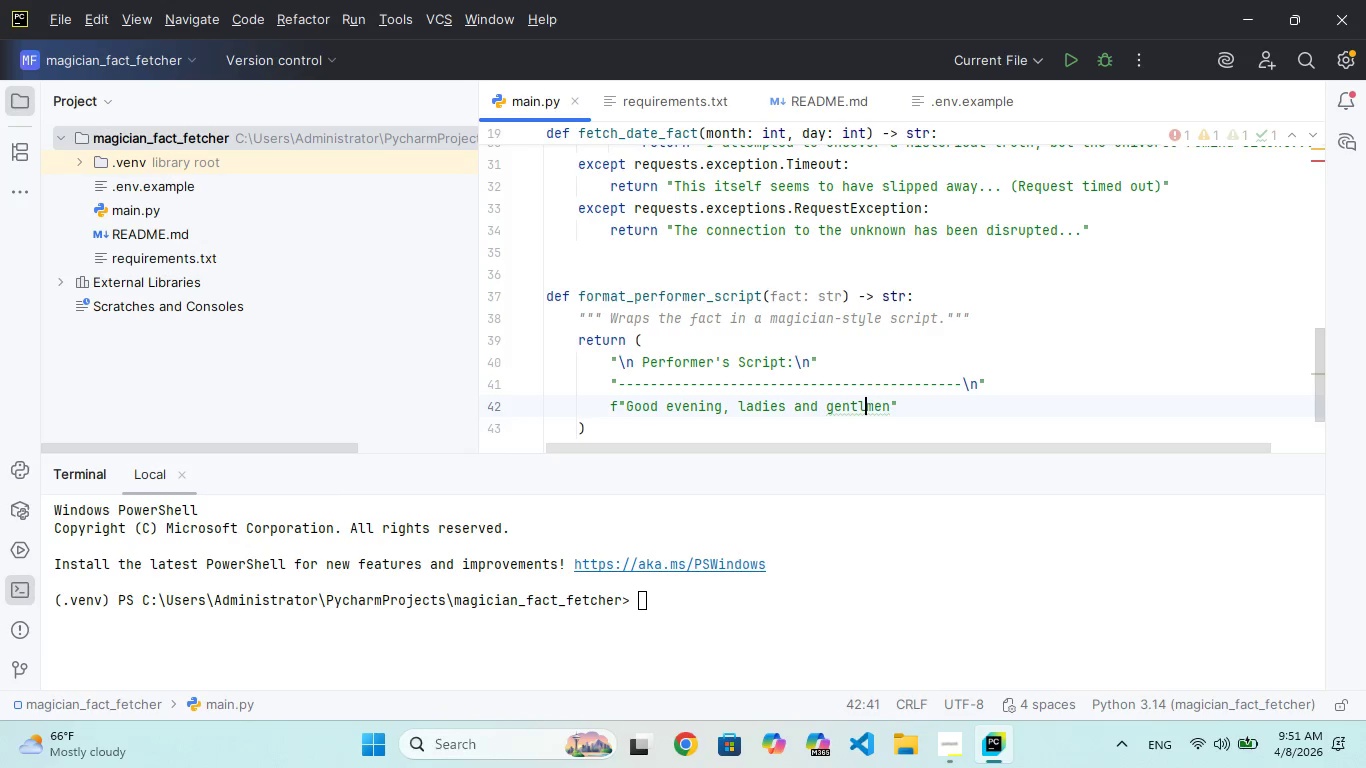 
key(E)
 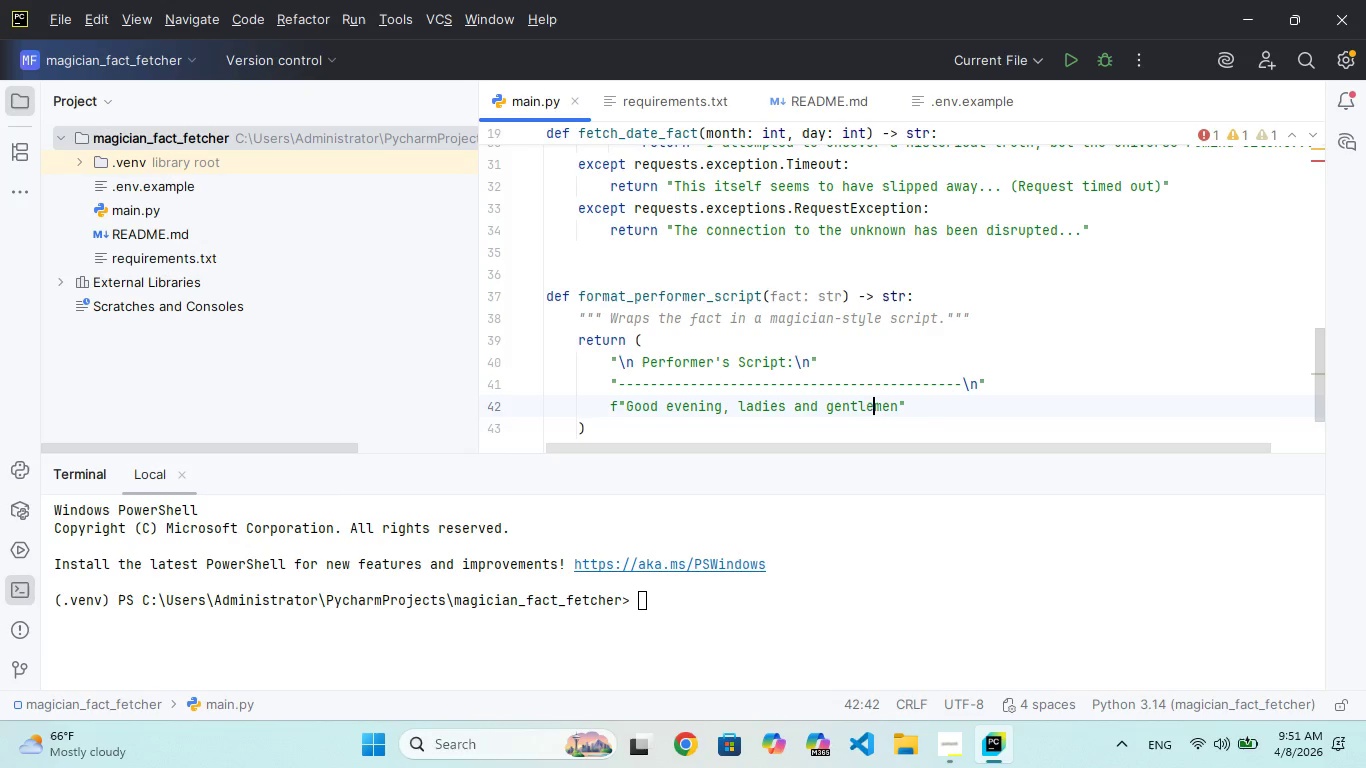 
key(ArrowRight)
 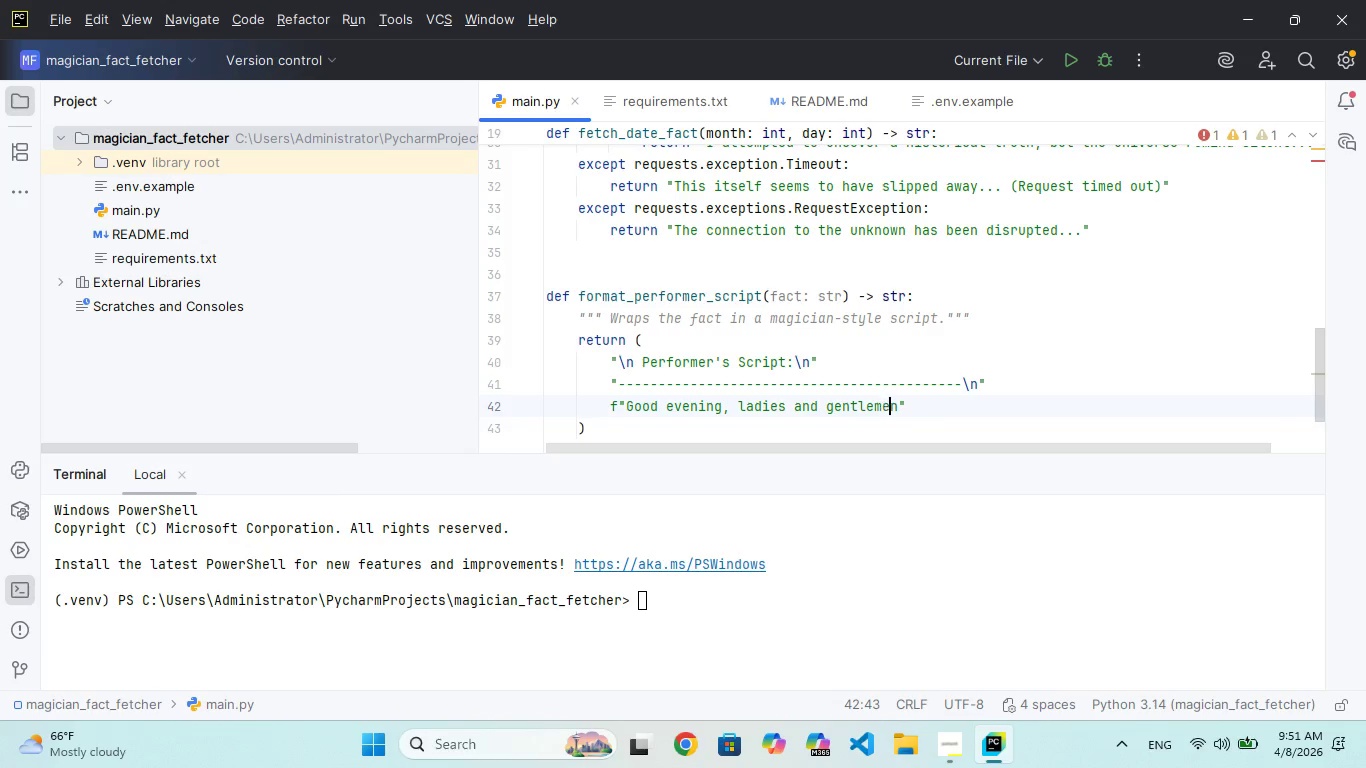 
key(ArrowRight)
 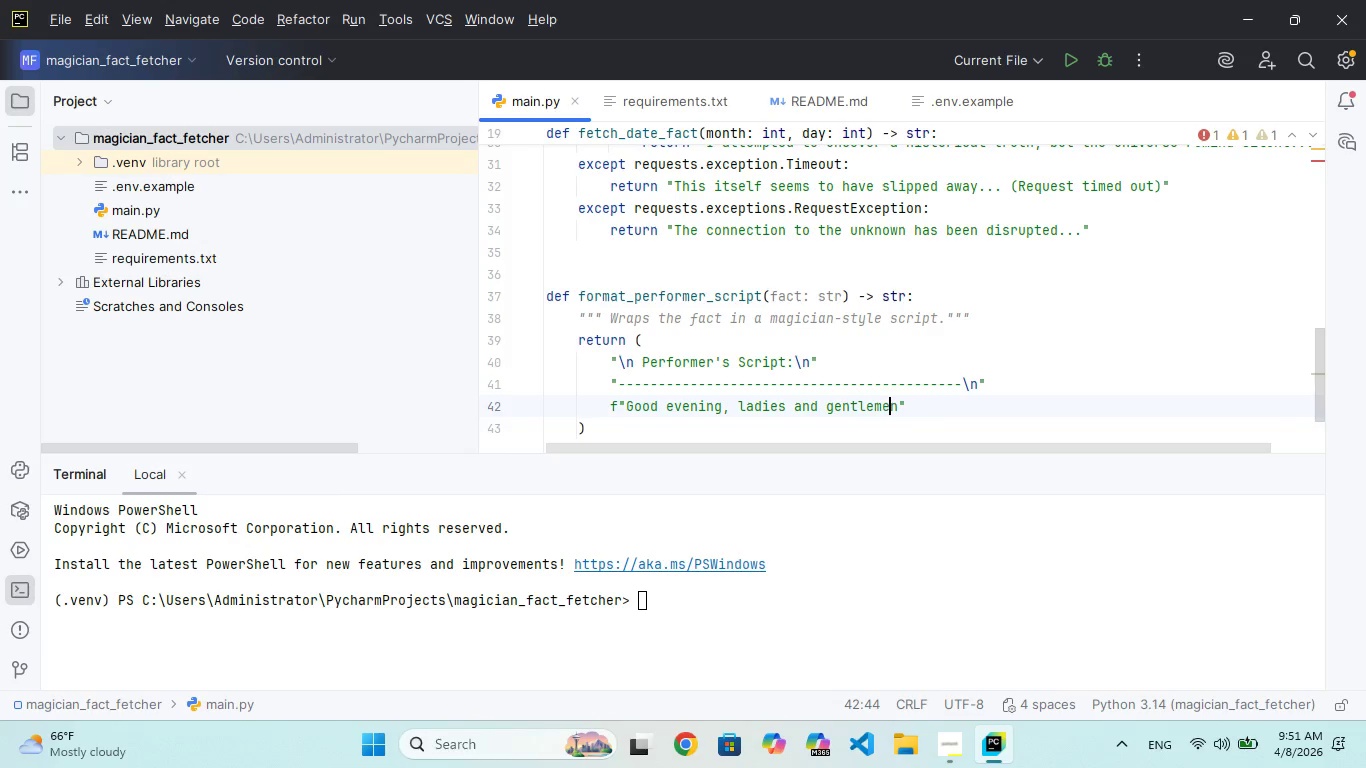 
key(ArrowRight)
 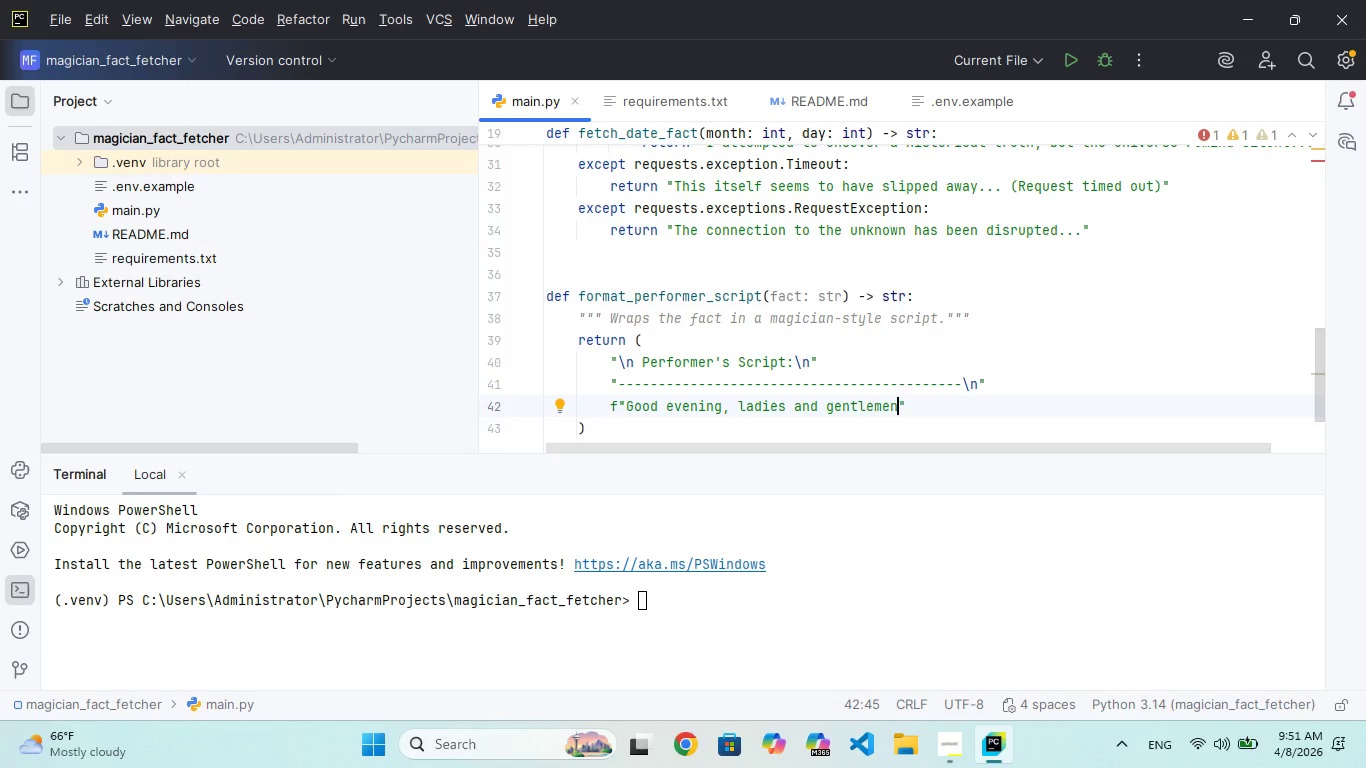 
key(Period)
 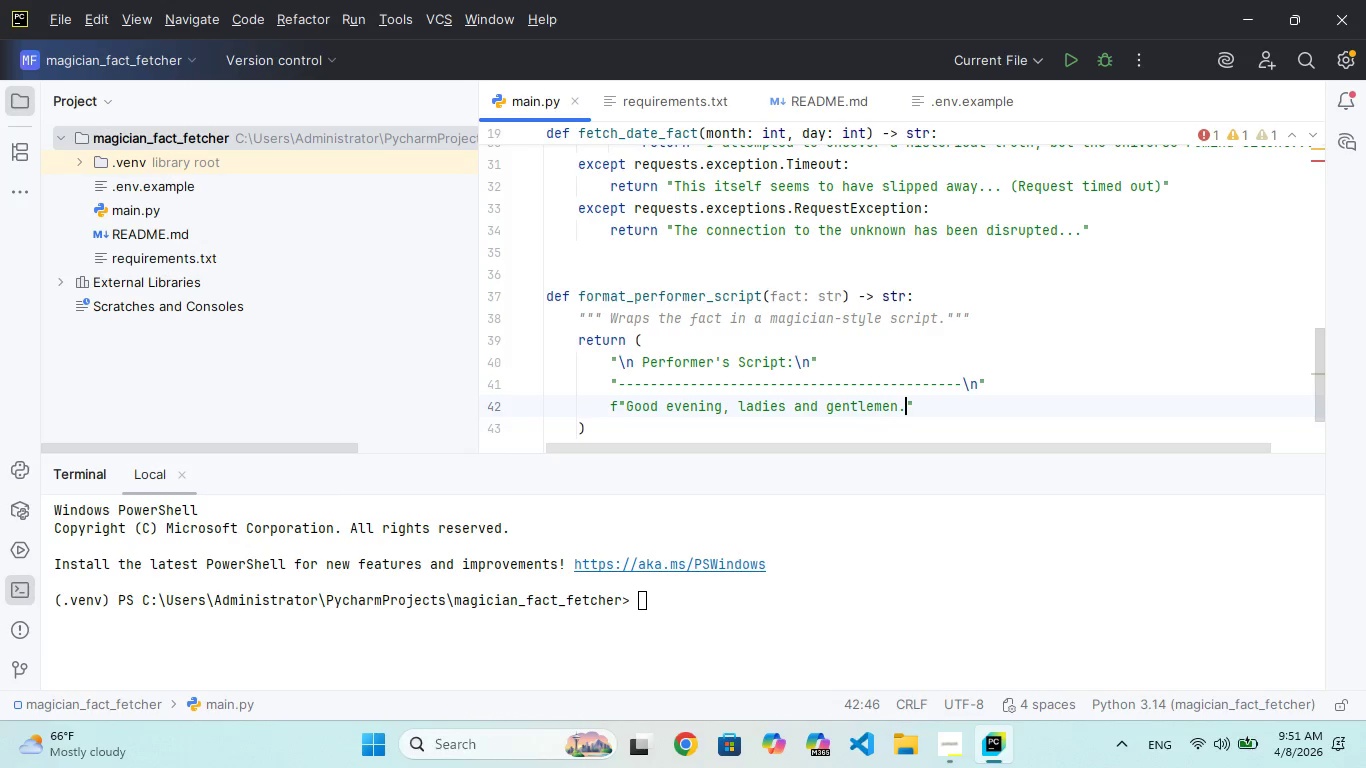 
key(Period)
 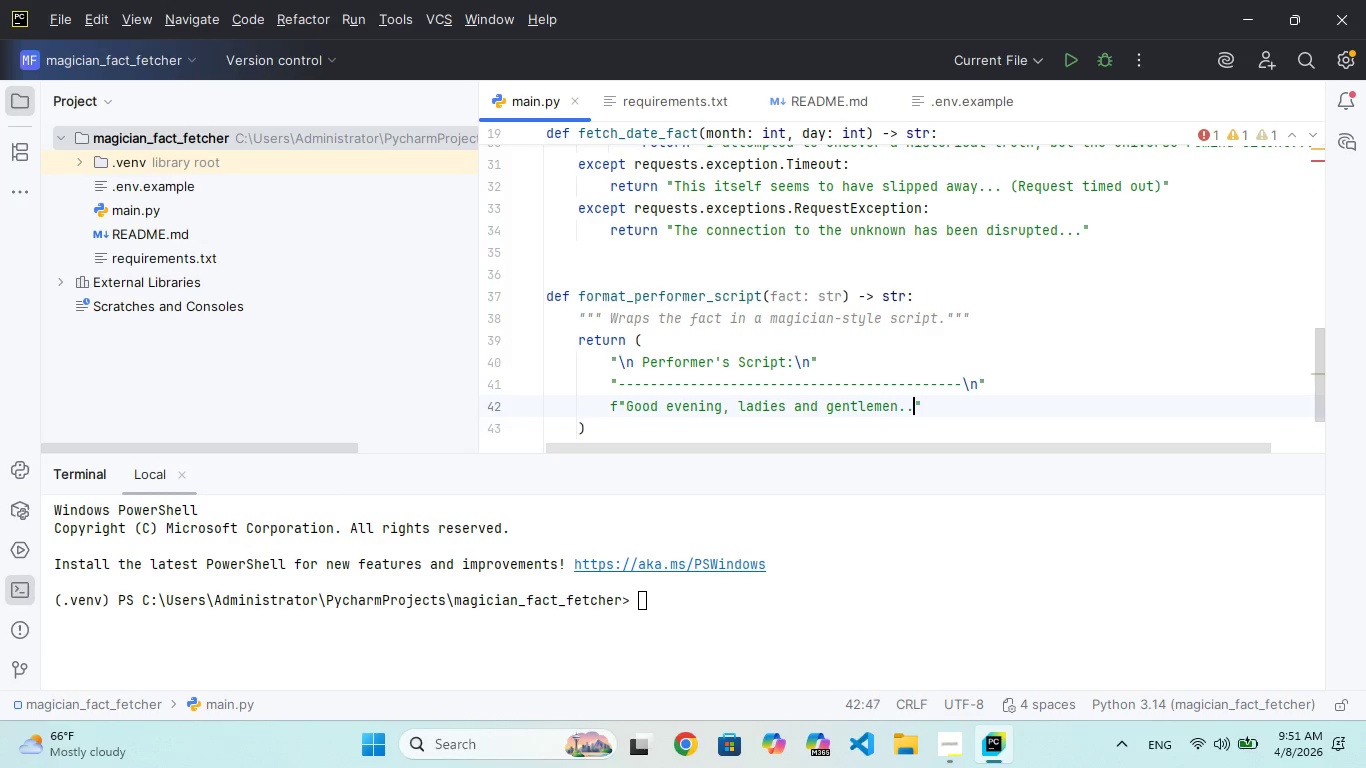 
key(Period)
 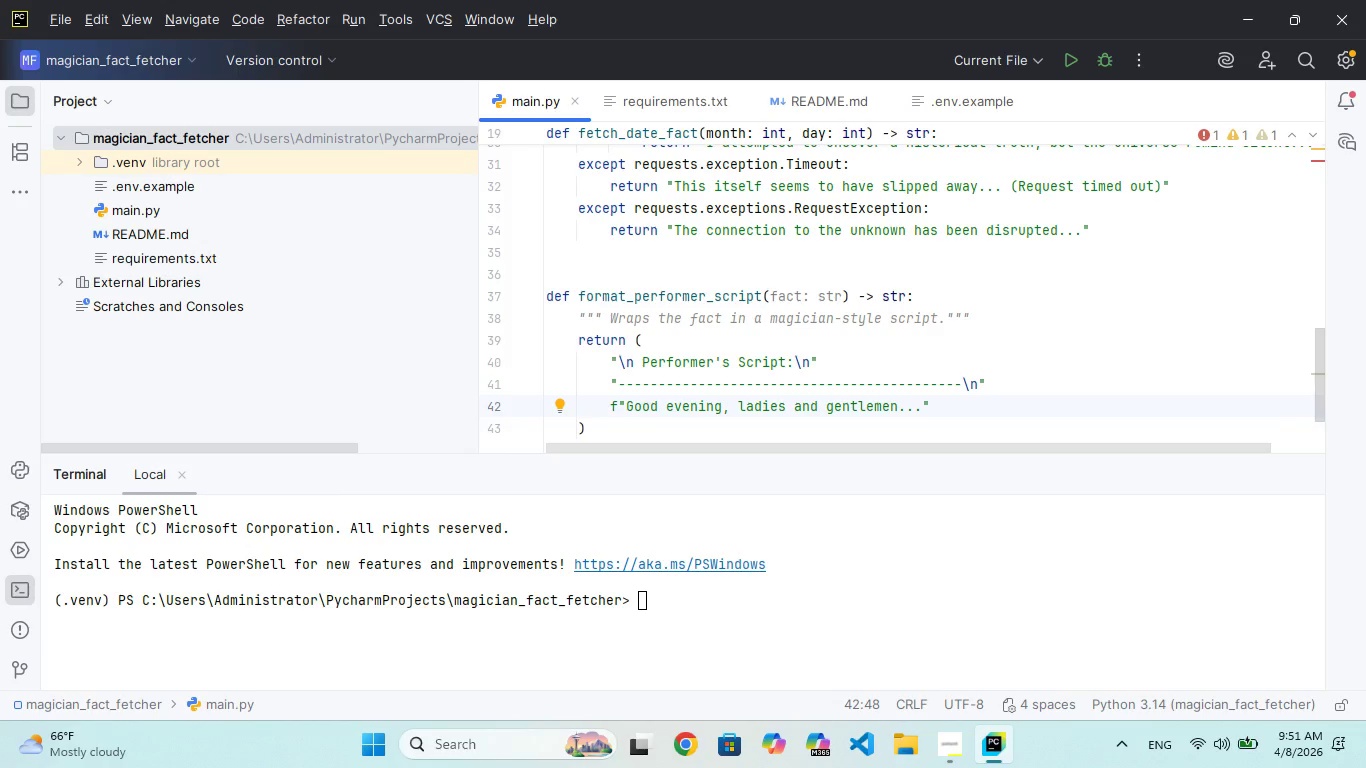 
wait(8.09)
 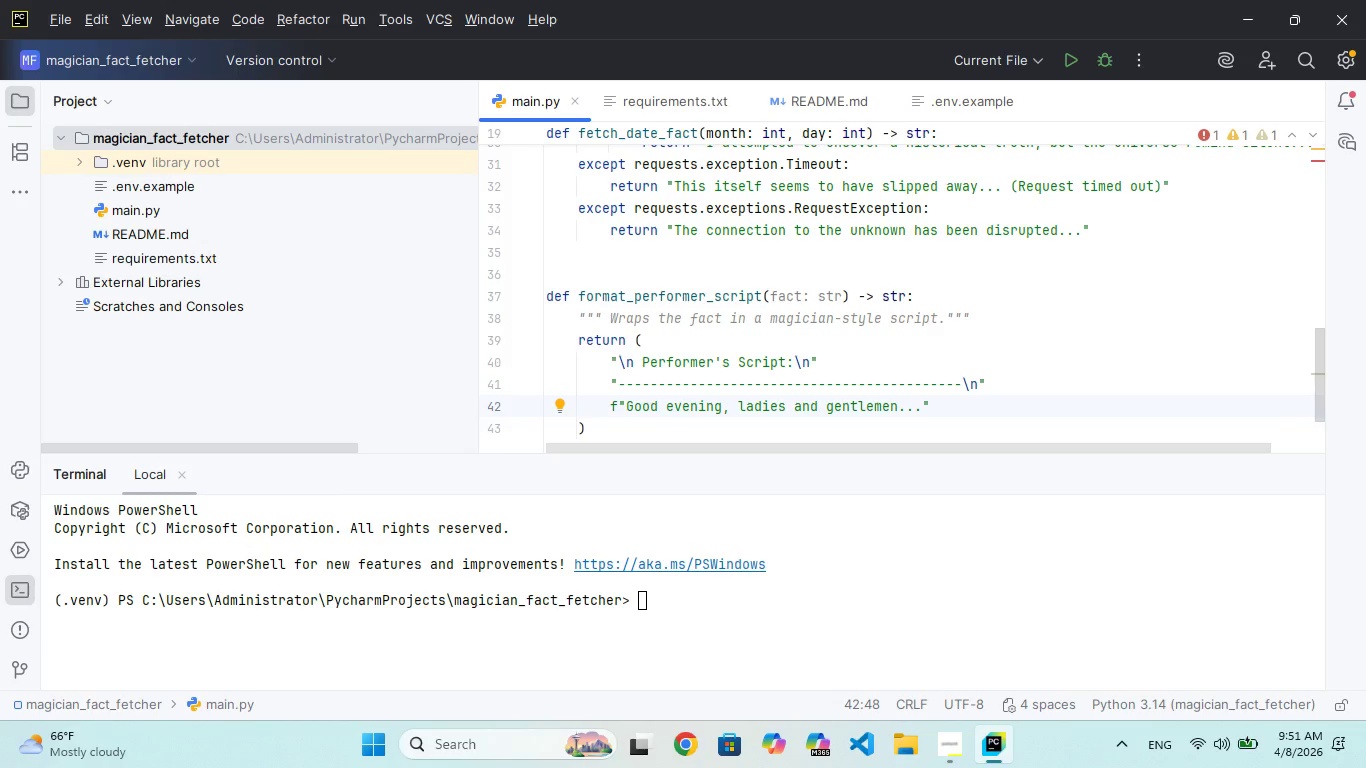 
key(Backslash)
 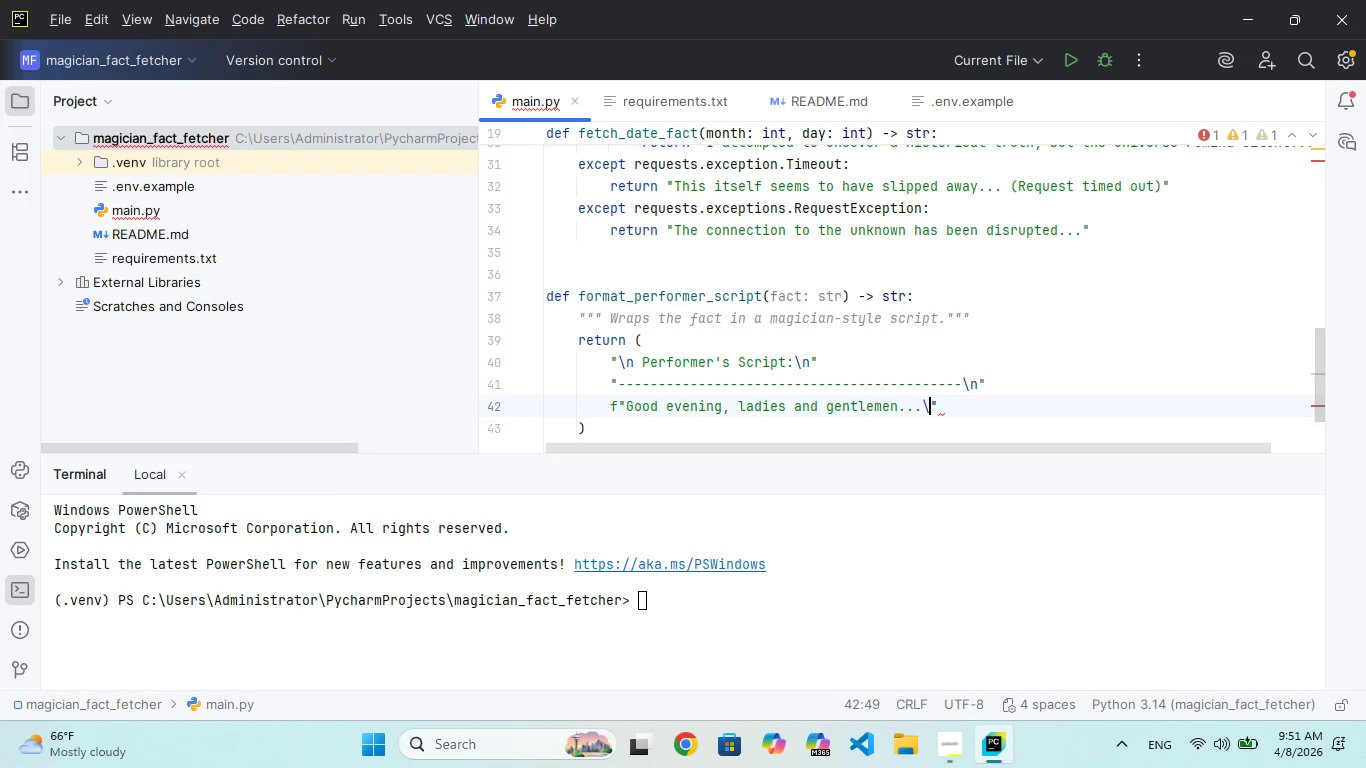 
key(N)
 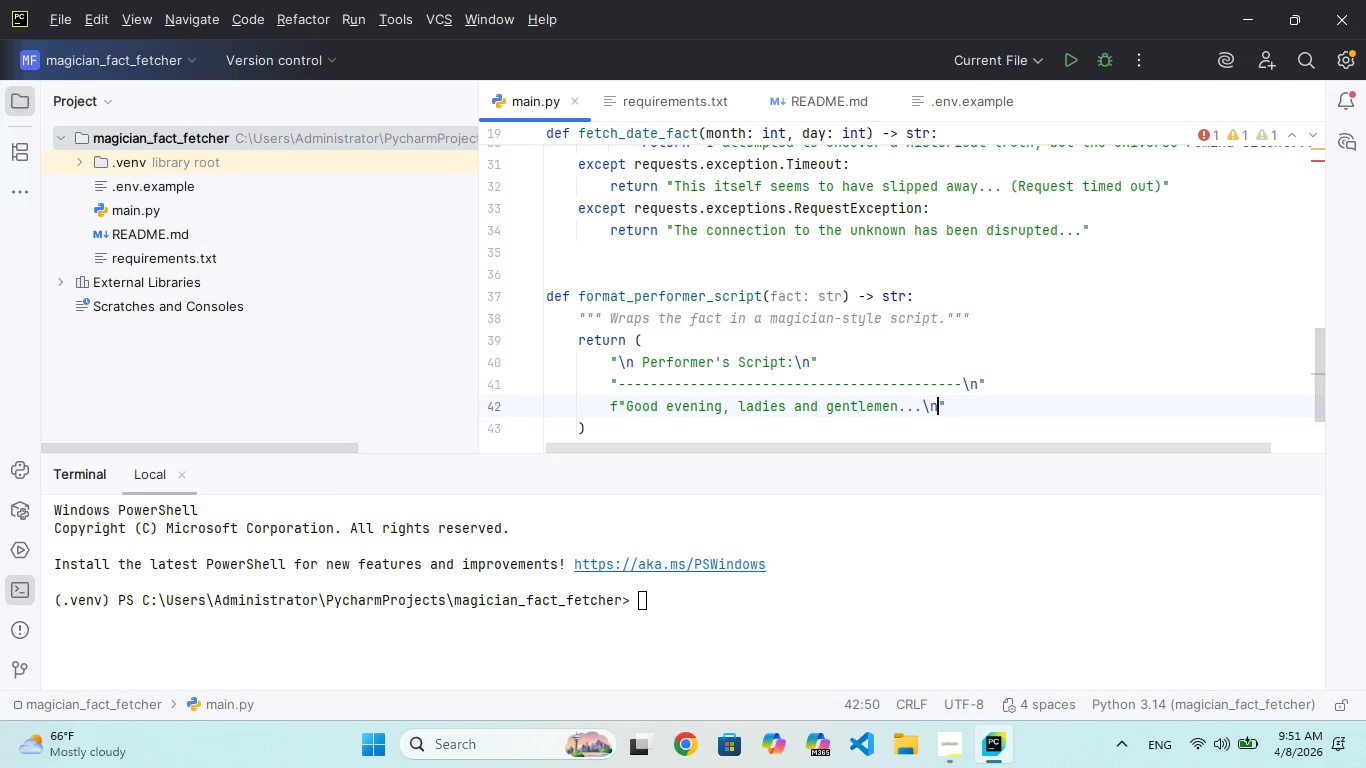 
key(ArrowRight)
 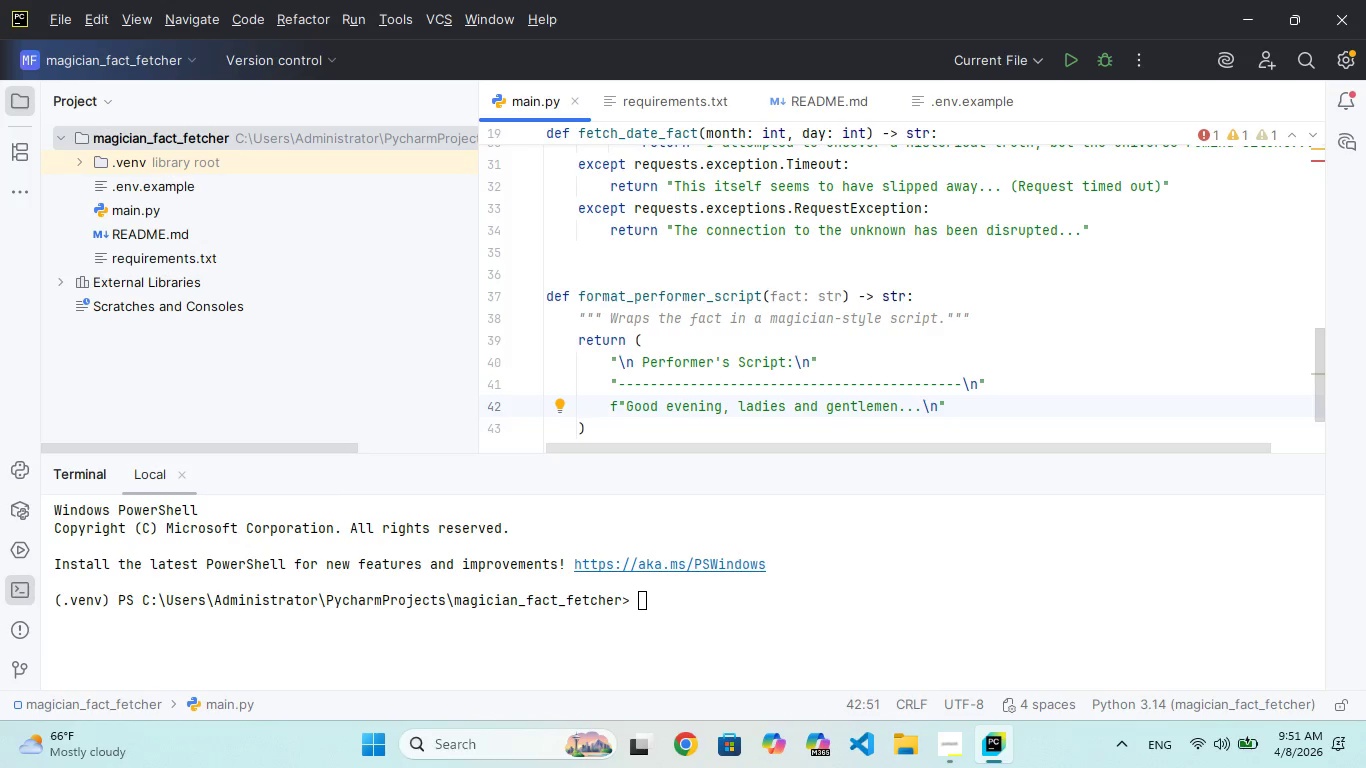 
key(Enter)
 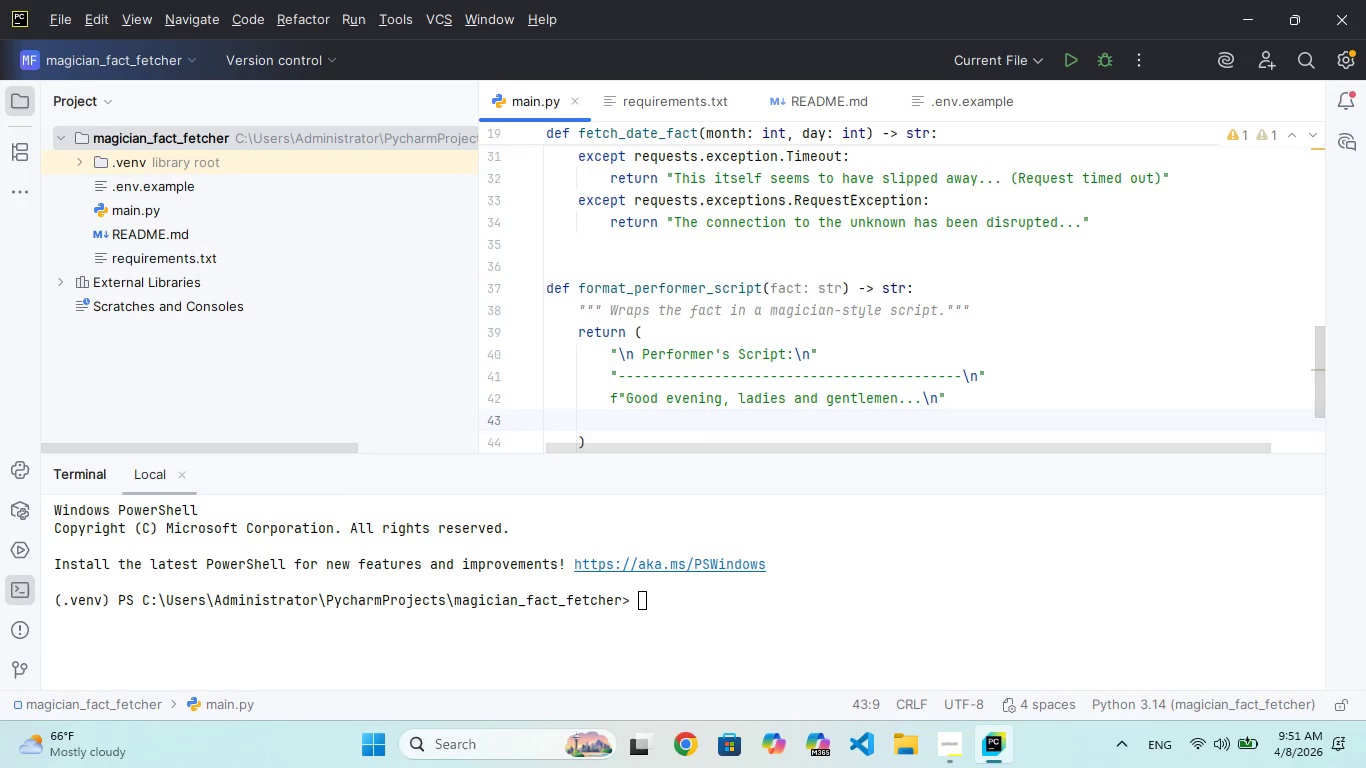 
key(F)
 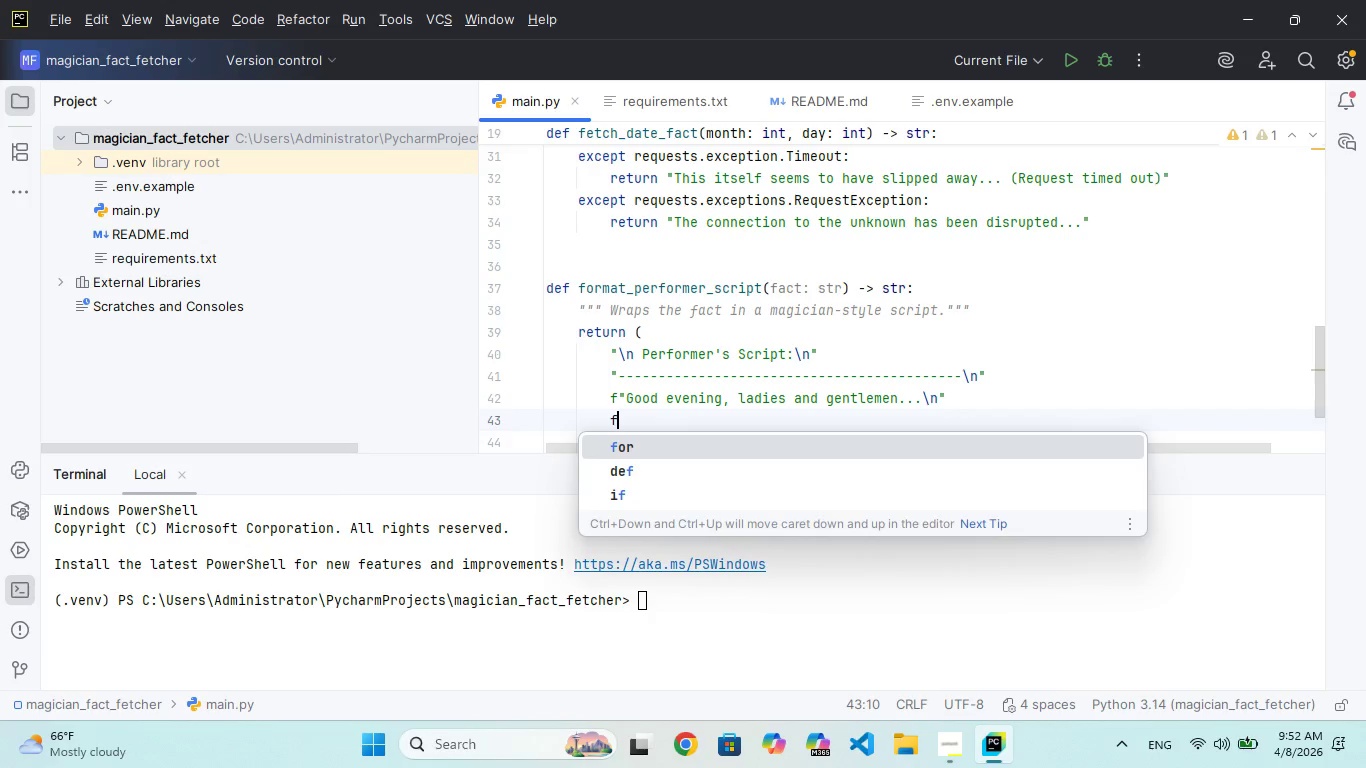 
key(Shift+Quote)
 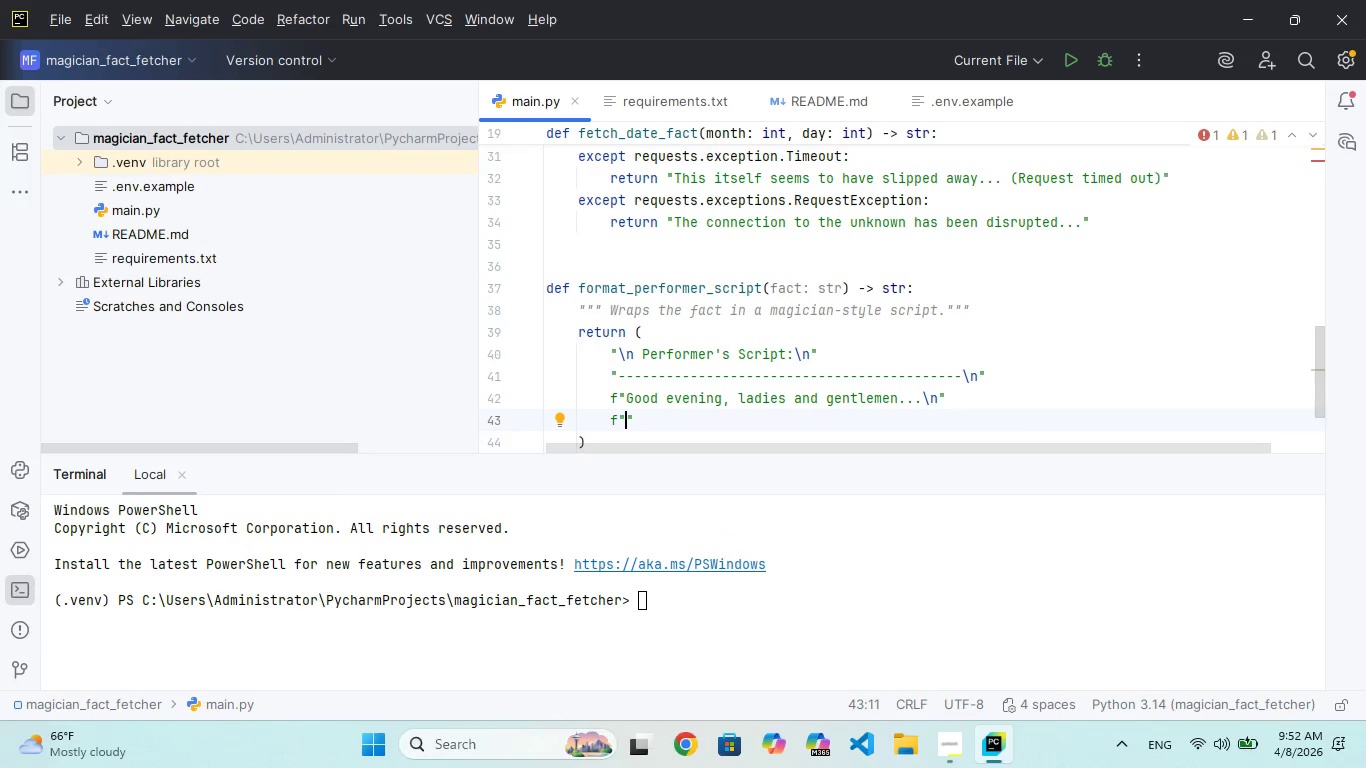 
type(Did)
 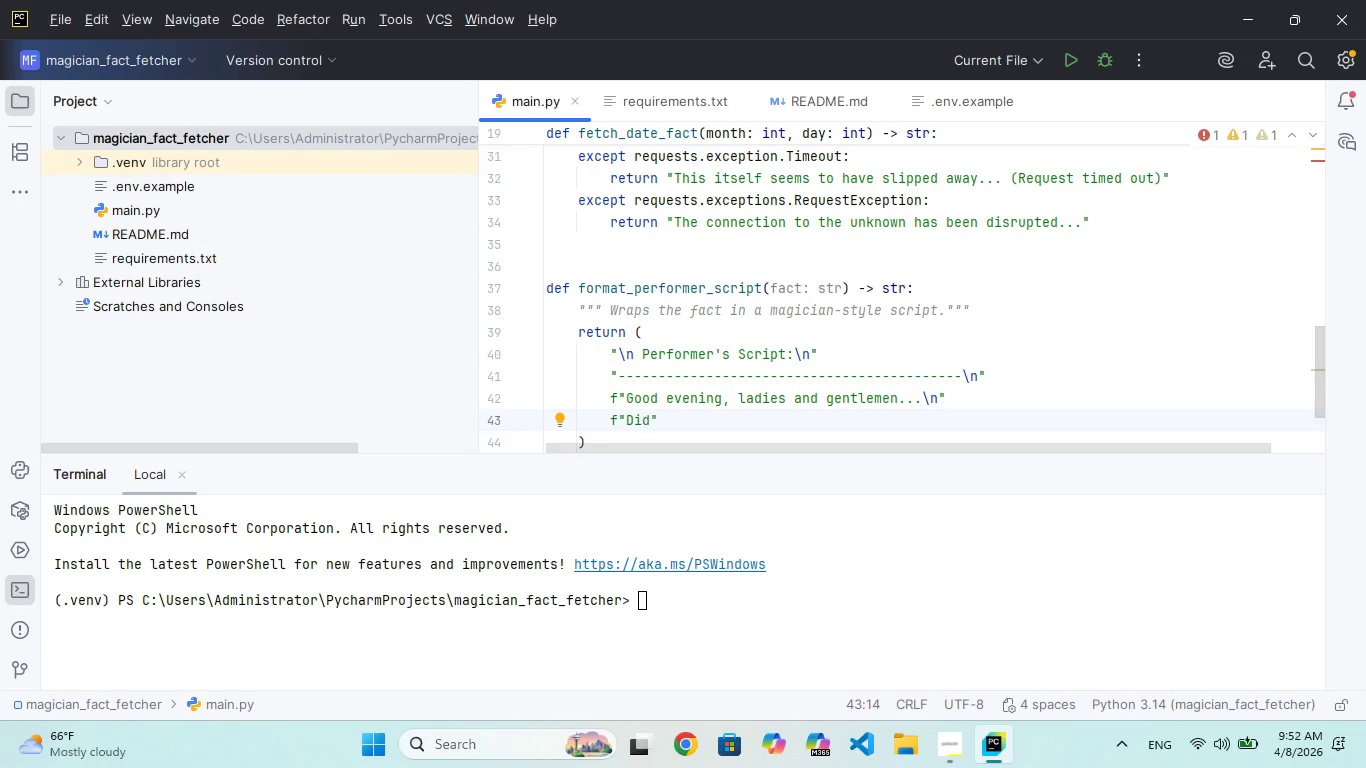 
type( you Kow)
 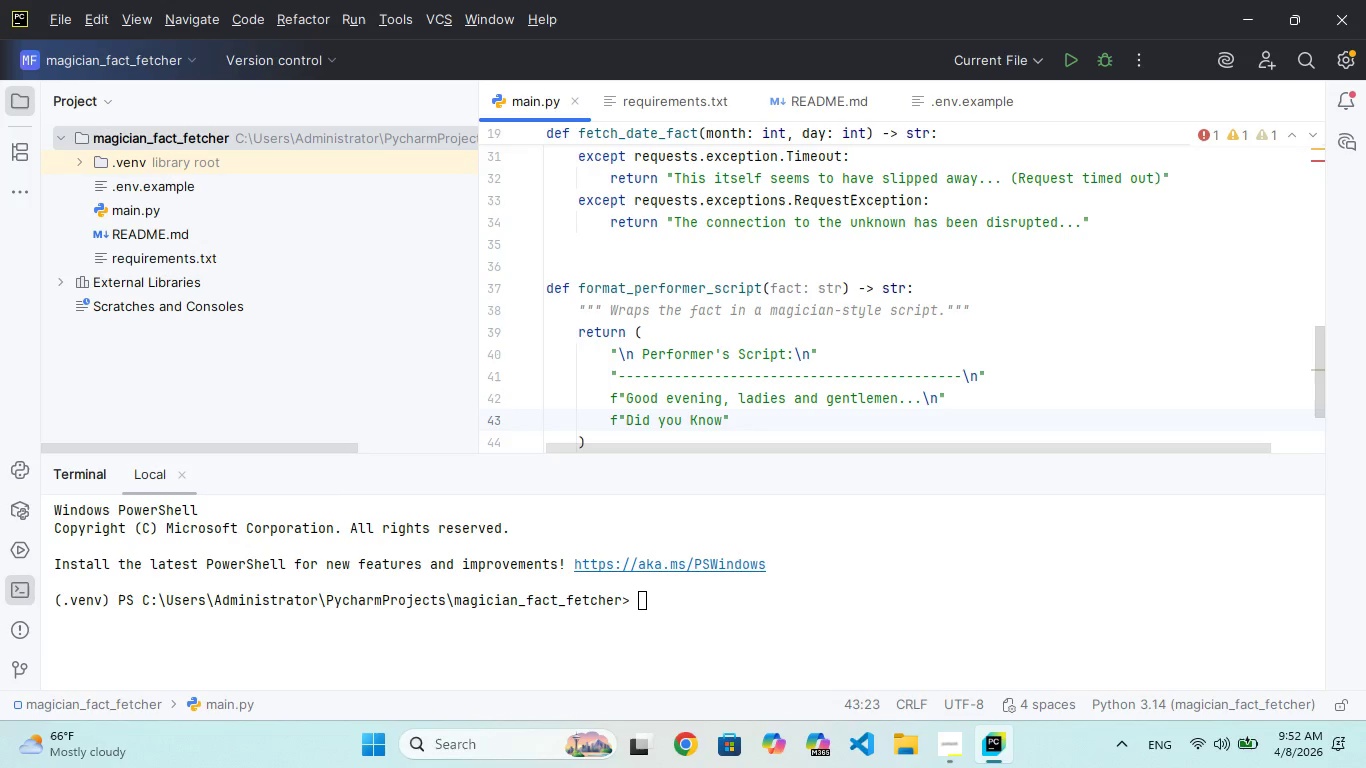 
hold_key(key=N, duration=0.34)
 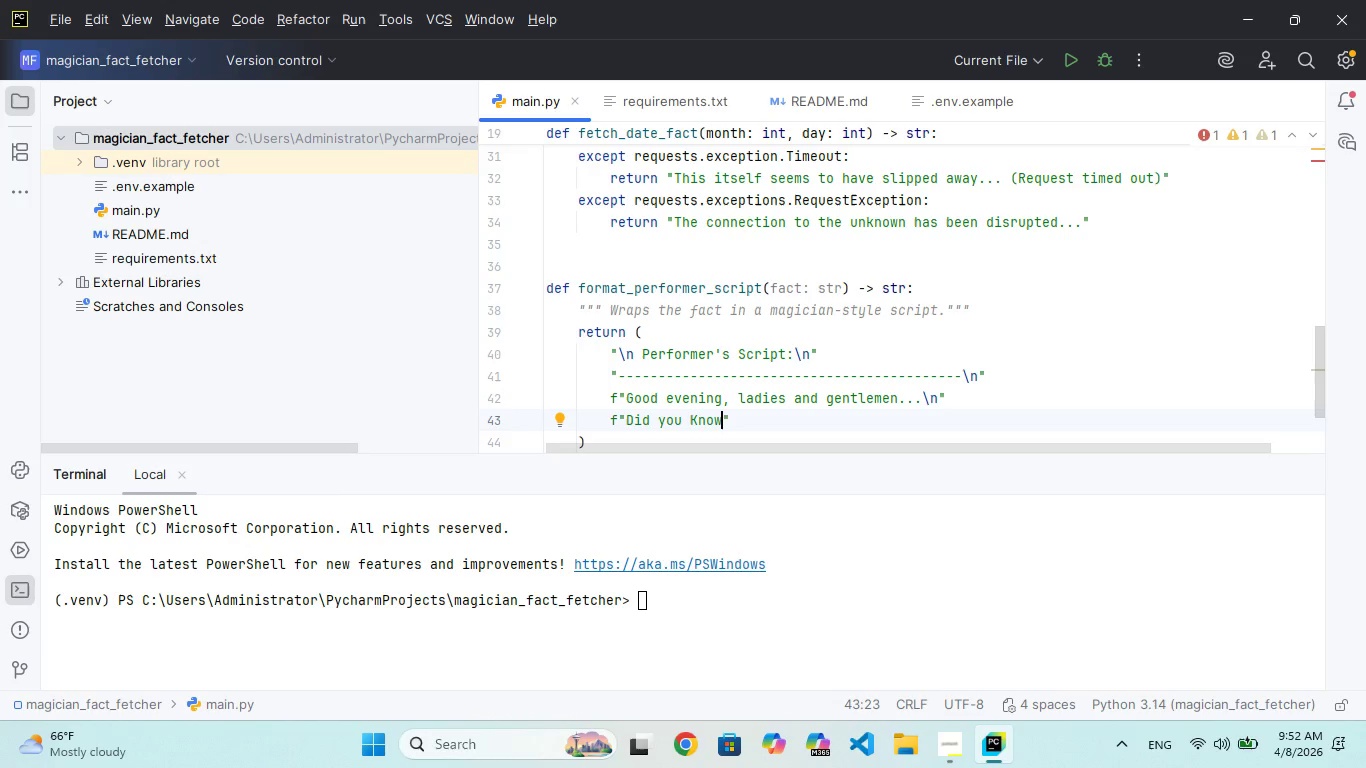 
key(ArrowLeft)
 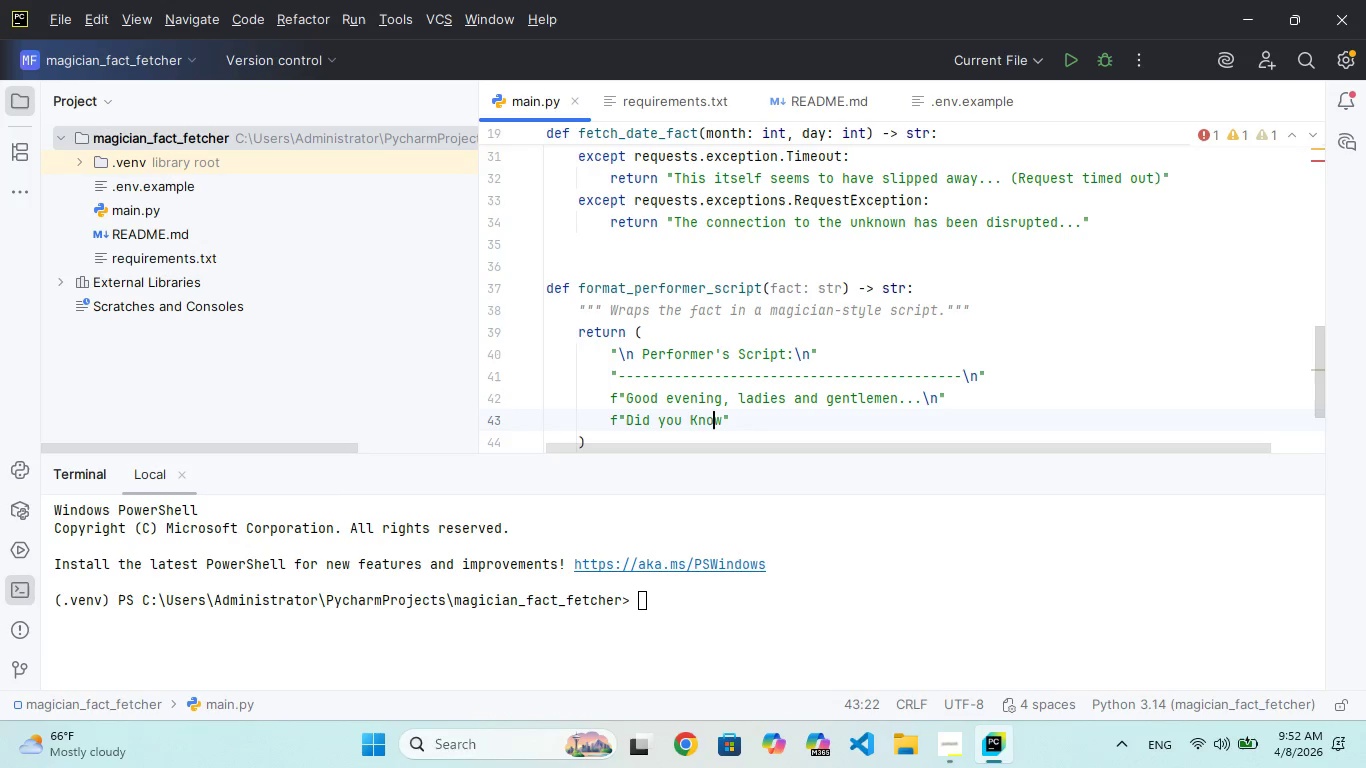 
key(ArrowLeft)
 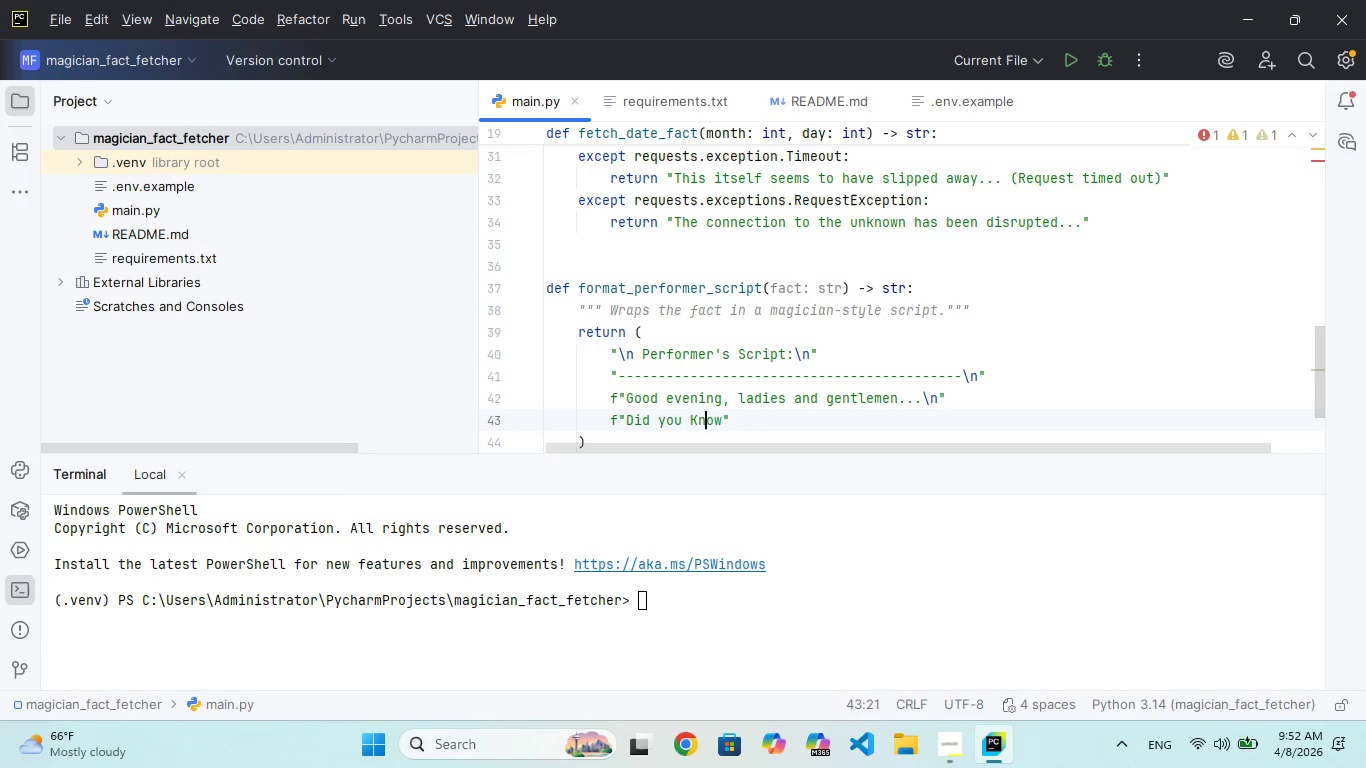 
key(ArrowLeft)
 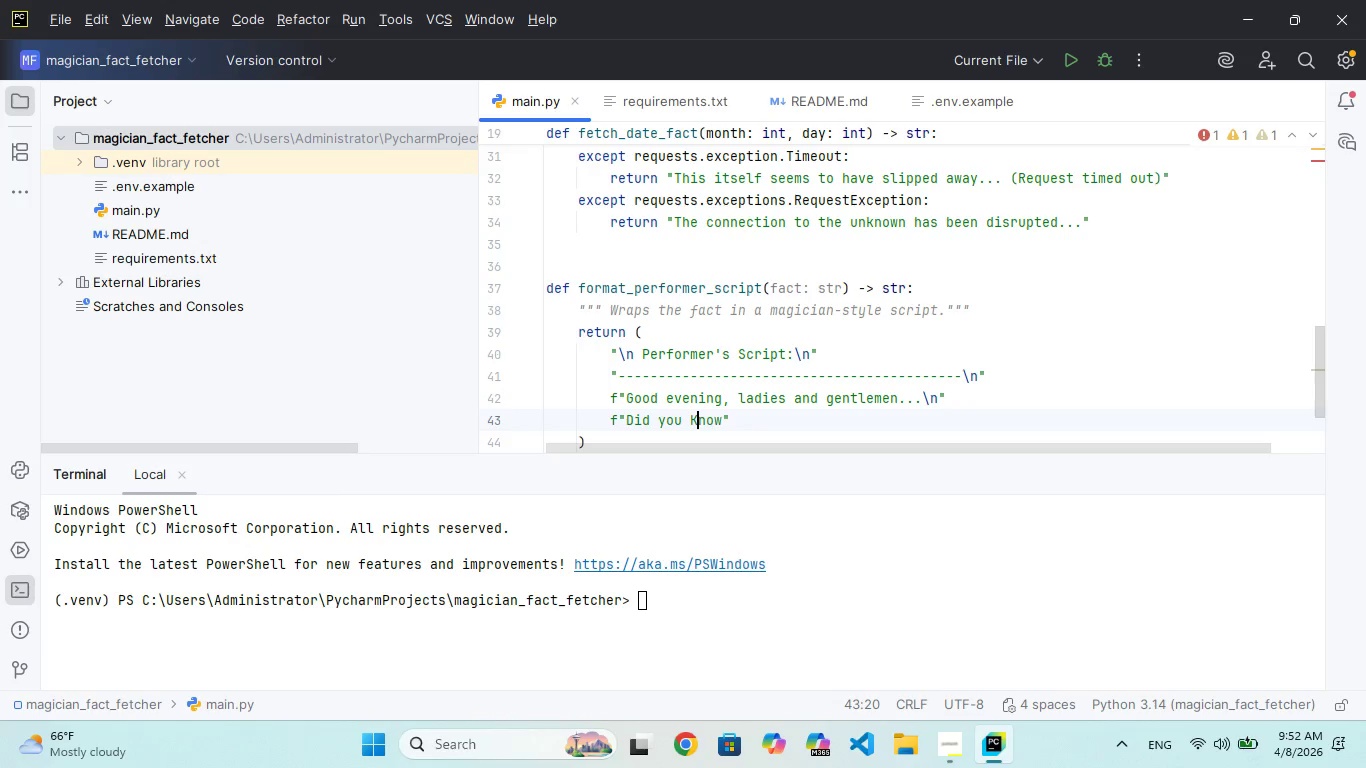 
key(Backspace)
 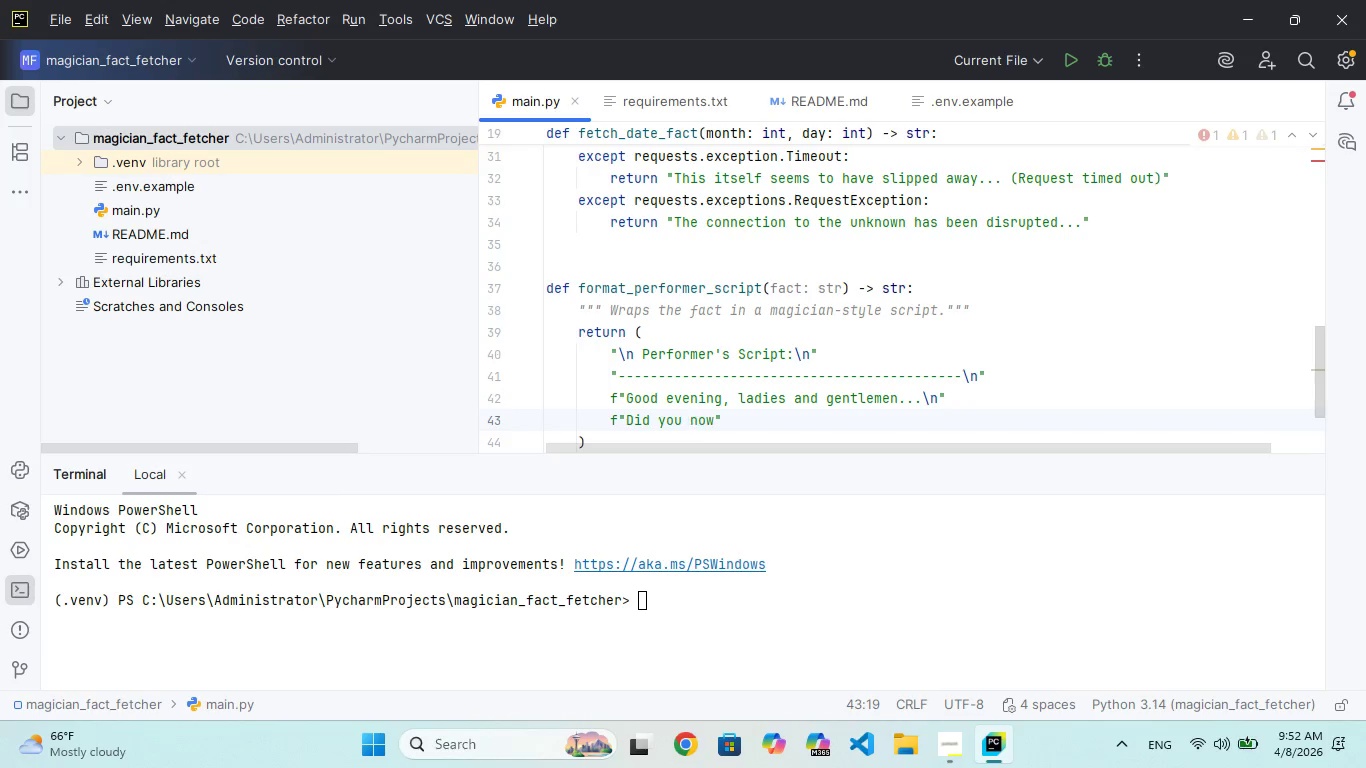 
key(K)
 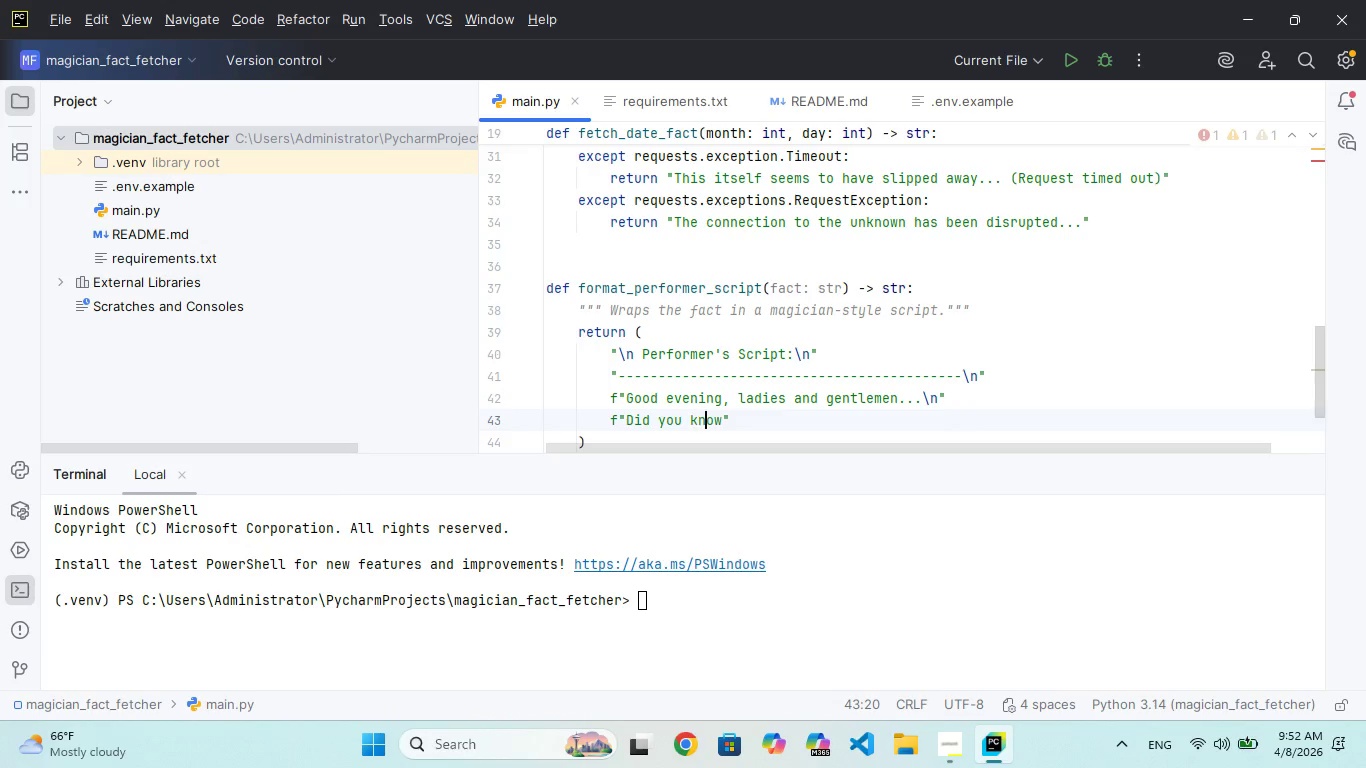 
key(ArrowRight)
 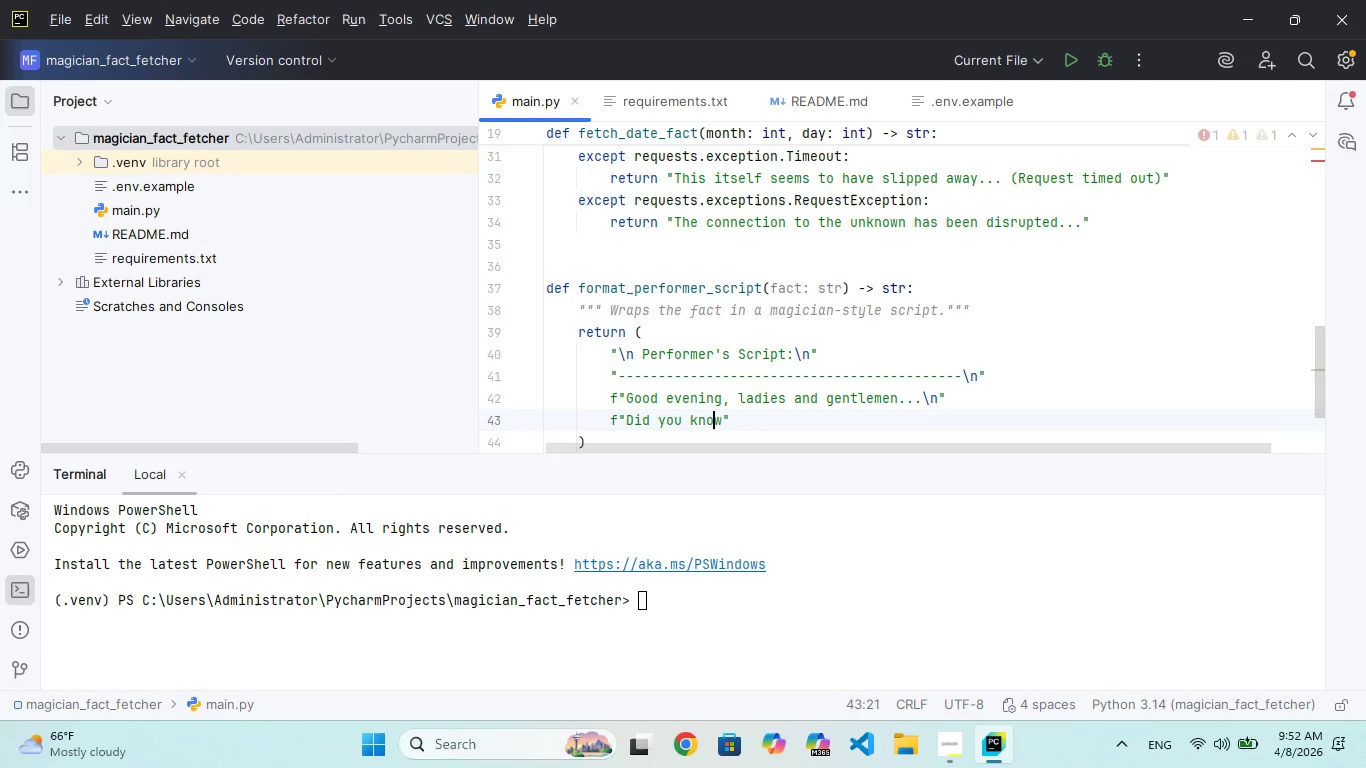 
key(ArrowRight)
 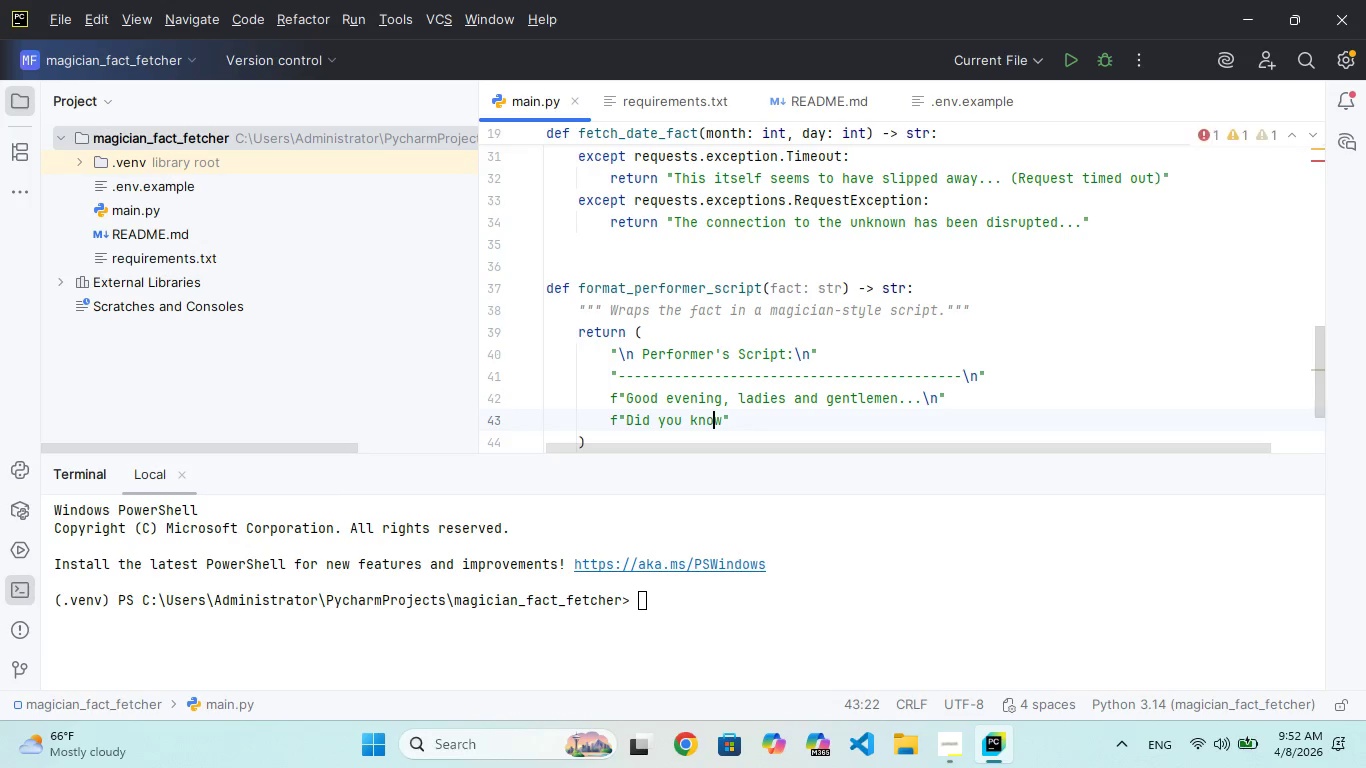 
key(ArrowRight)
 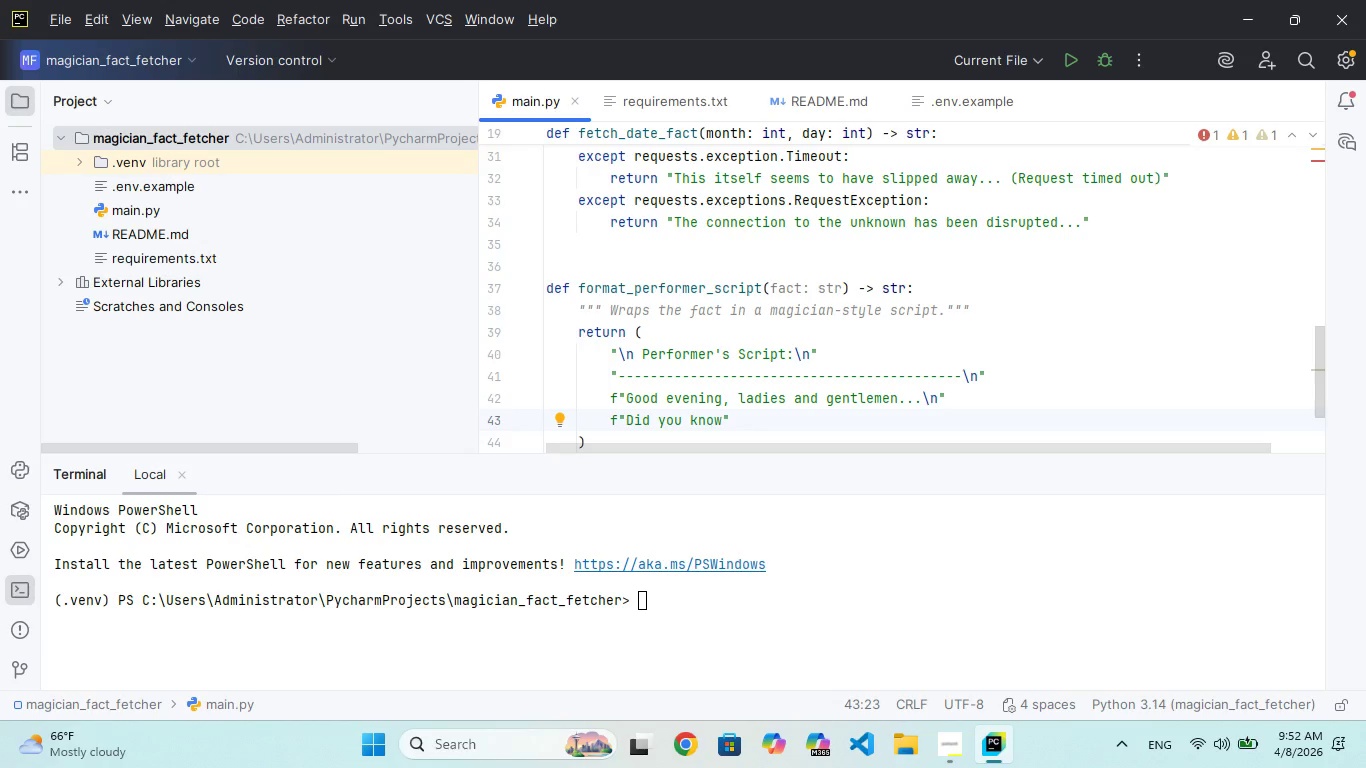 
type( that on this very day in histry...)
 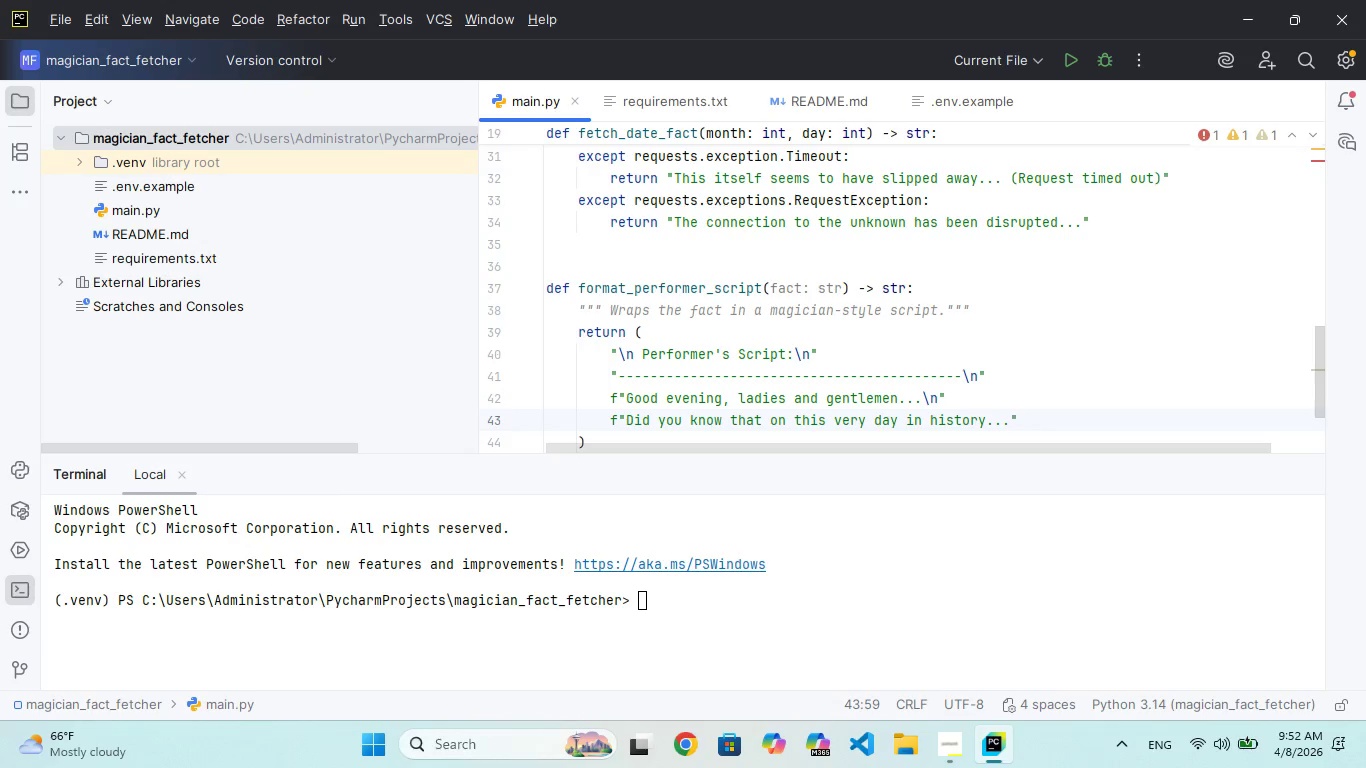 
key(Backslash)
 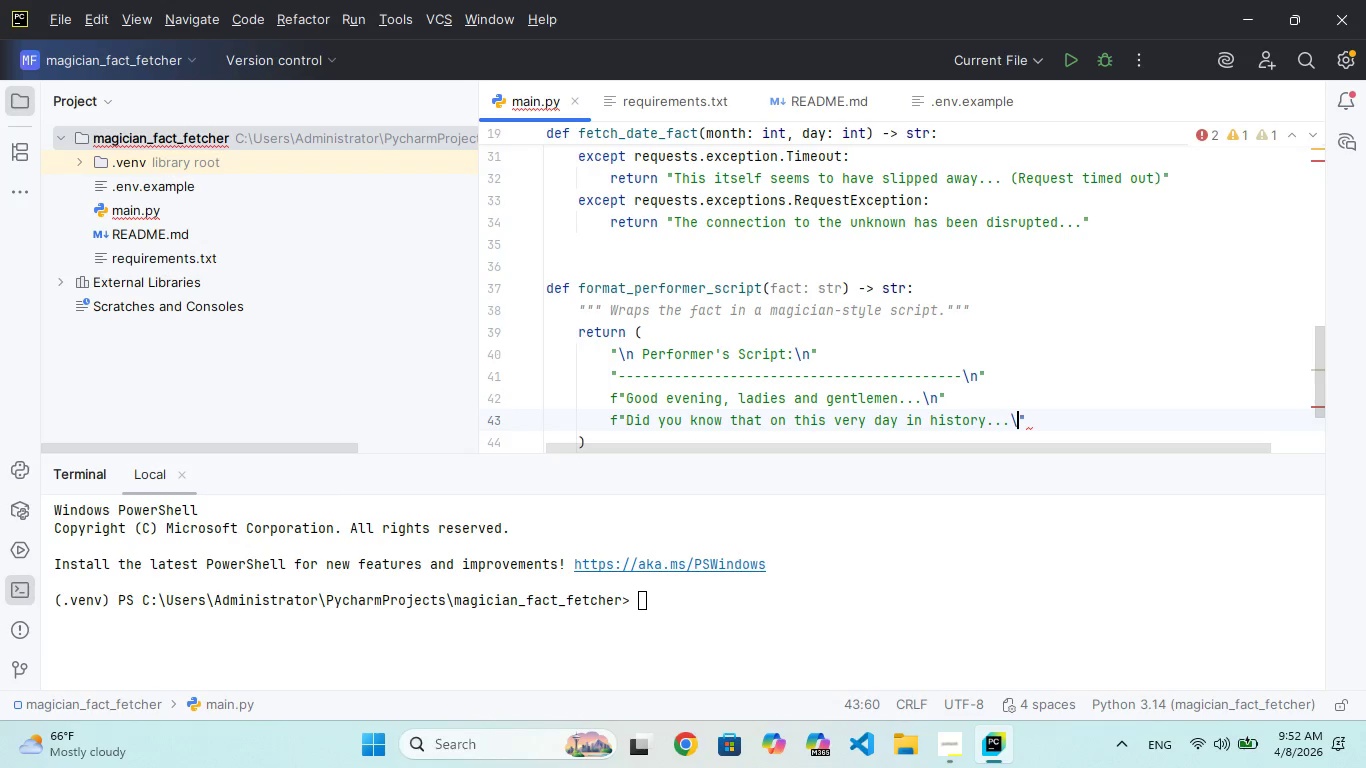 
key(N)
 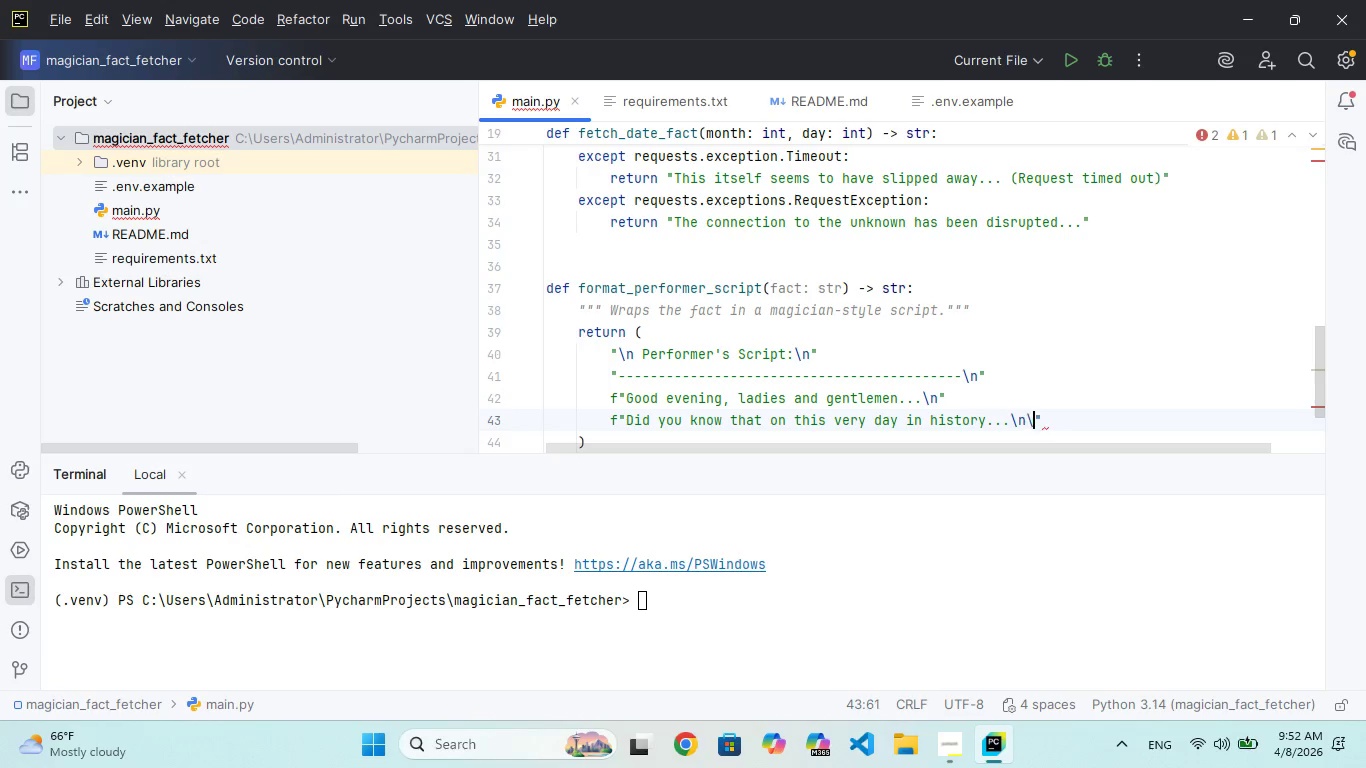 
key(Backslash)
 